 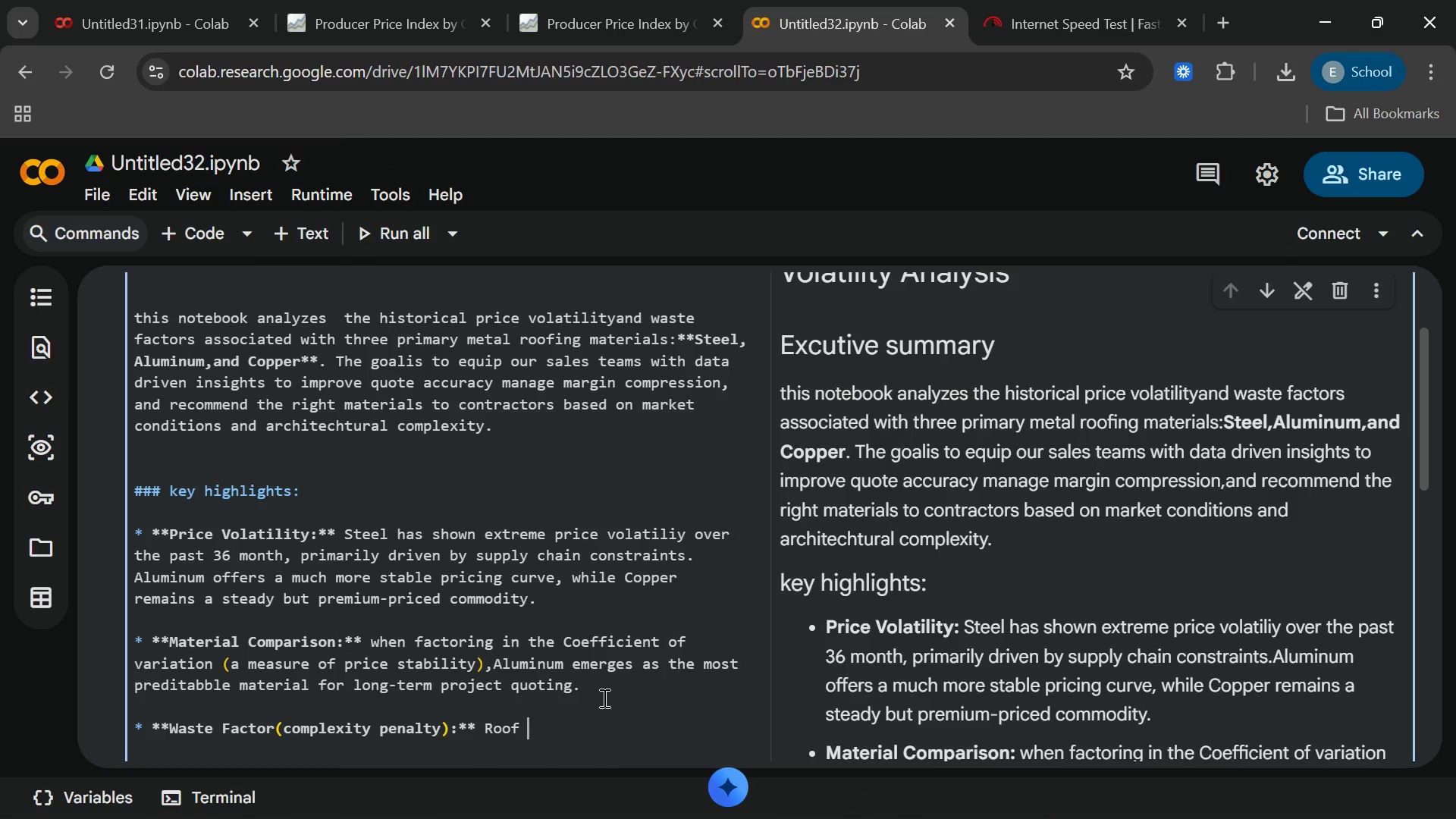 
hold_key(key=ShiftRight, duration=0.83)
 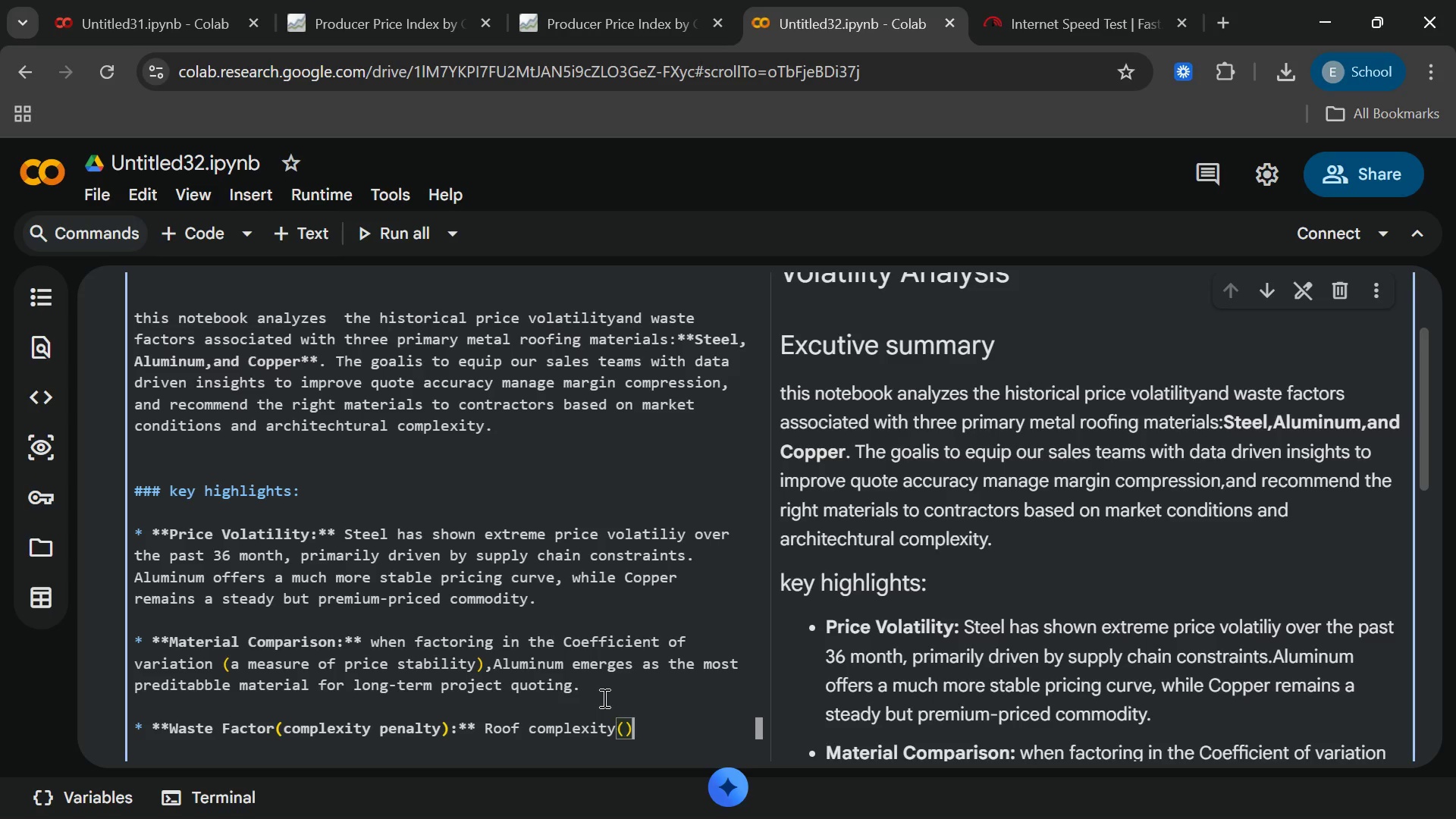 
key(ArrowLeft)
 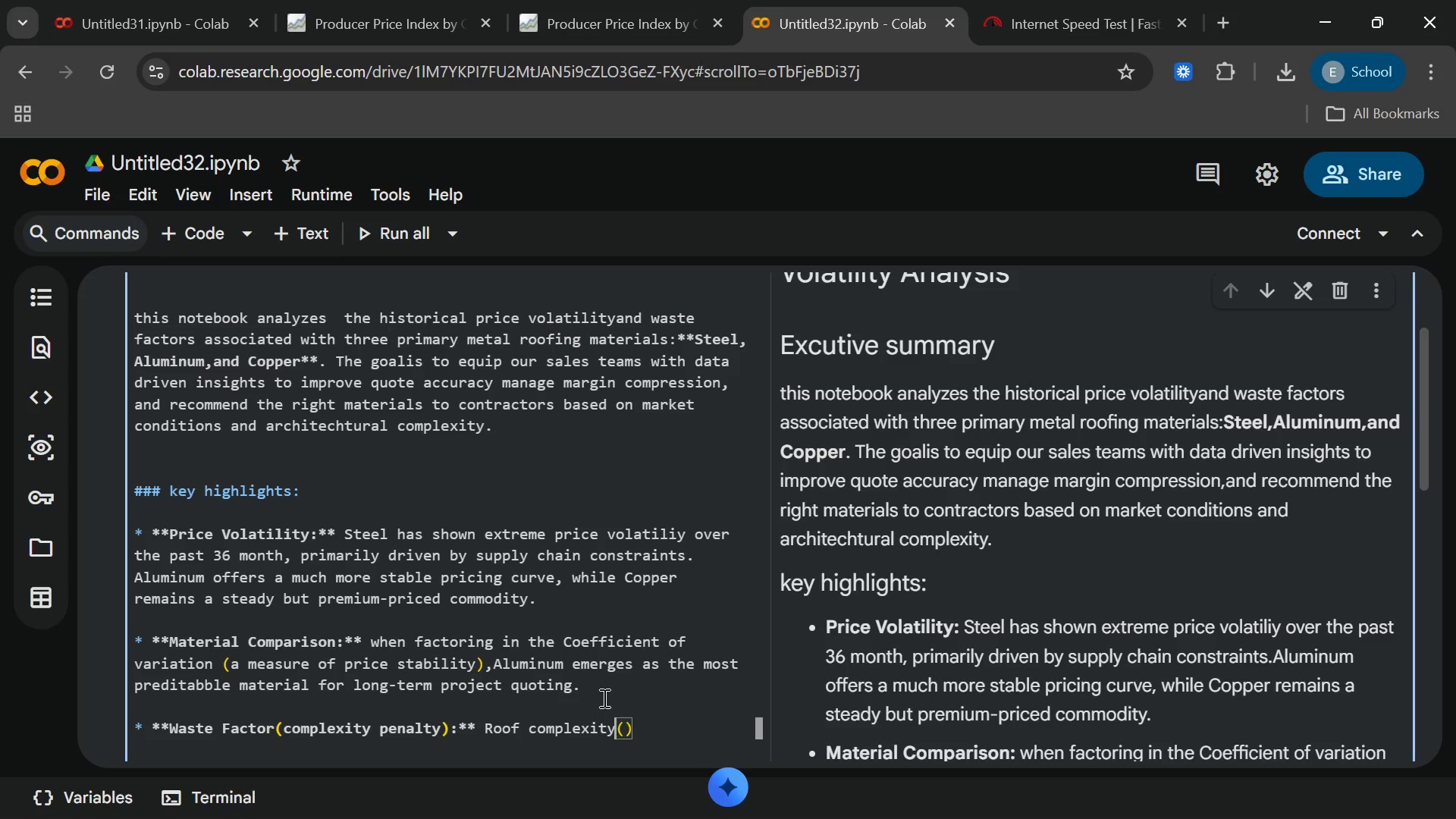 
key(ArrowLeft)
 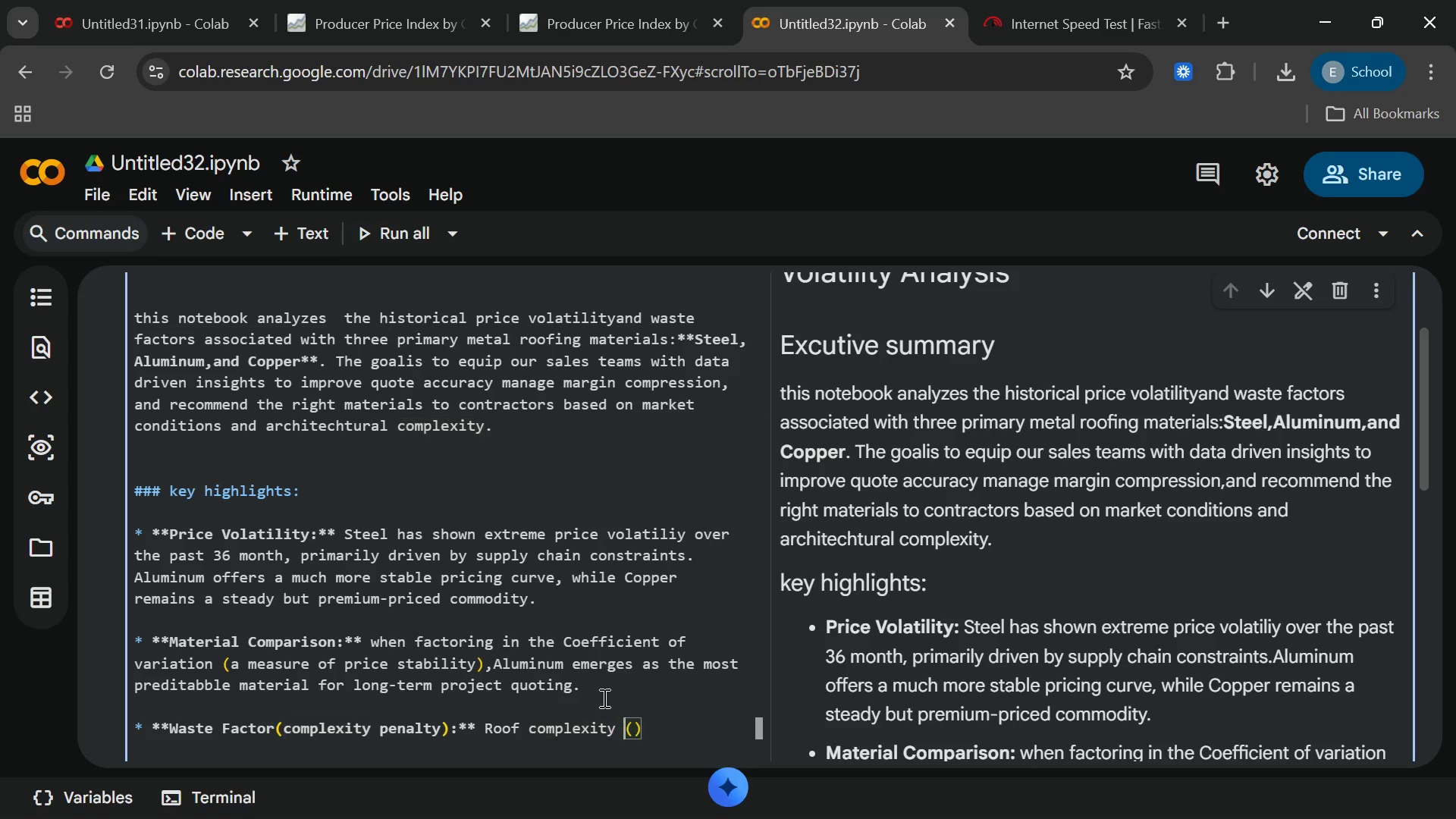 
key(Space)
 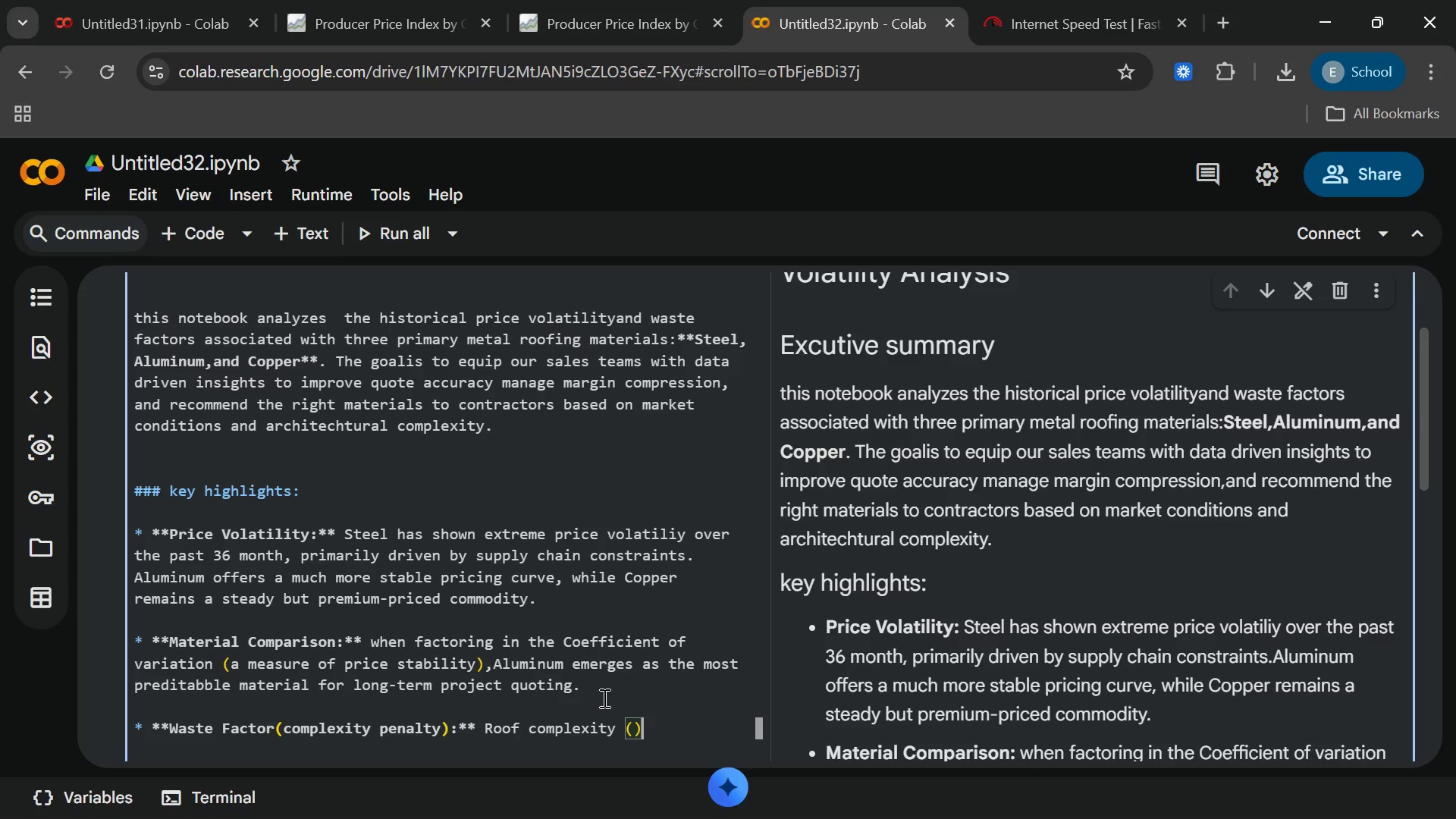 
key(End)
 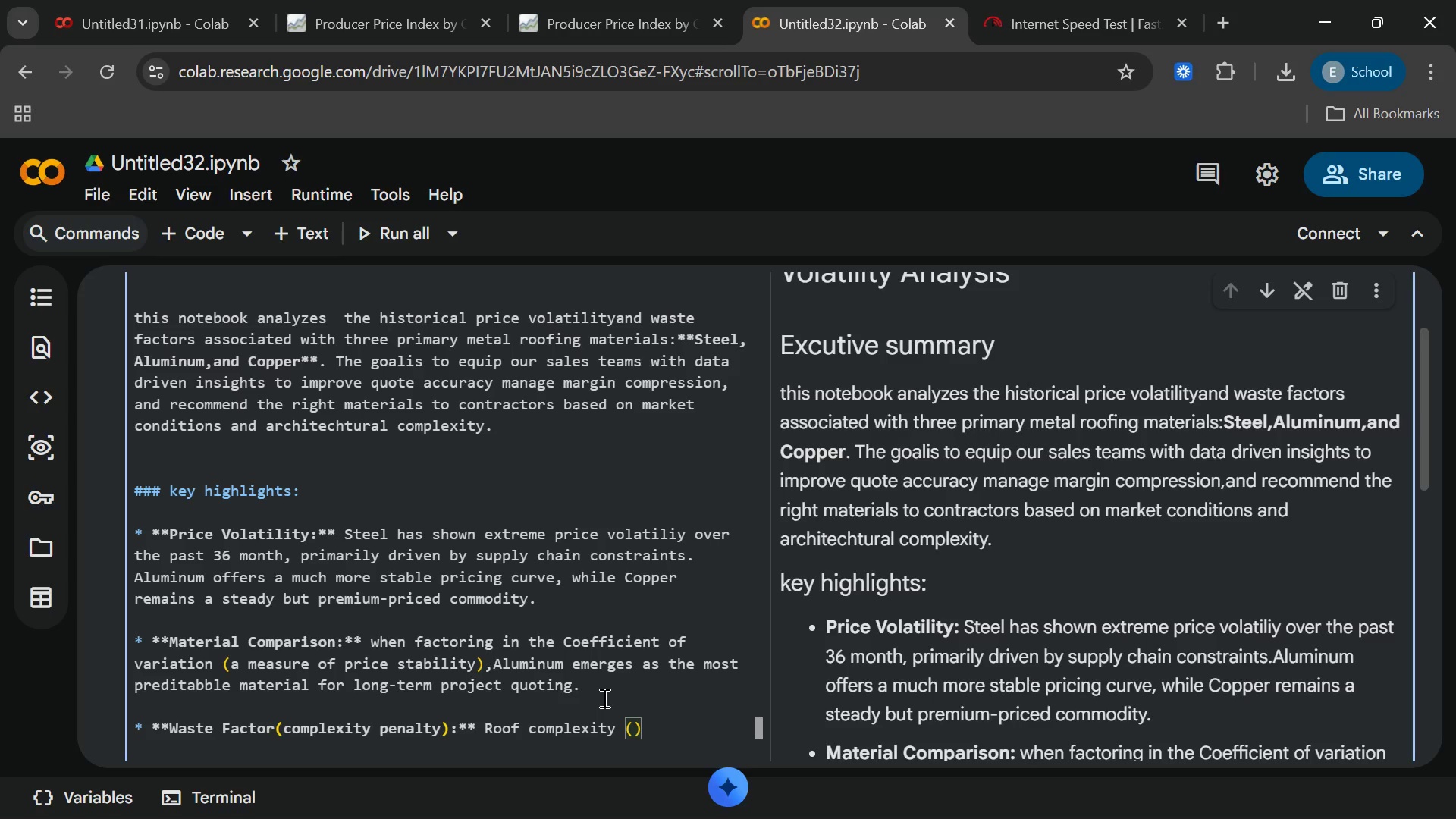 
key(ArrowLeft)
 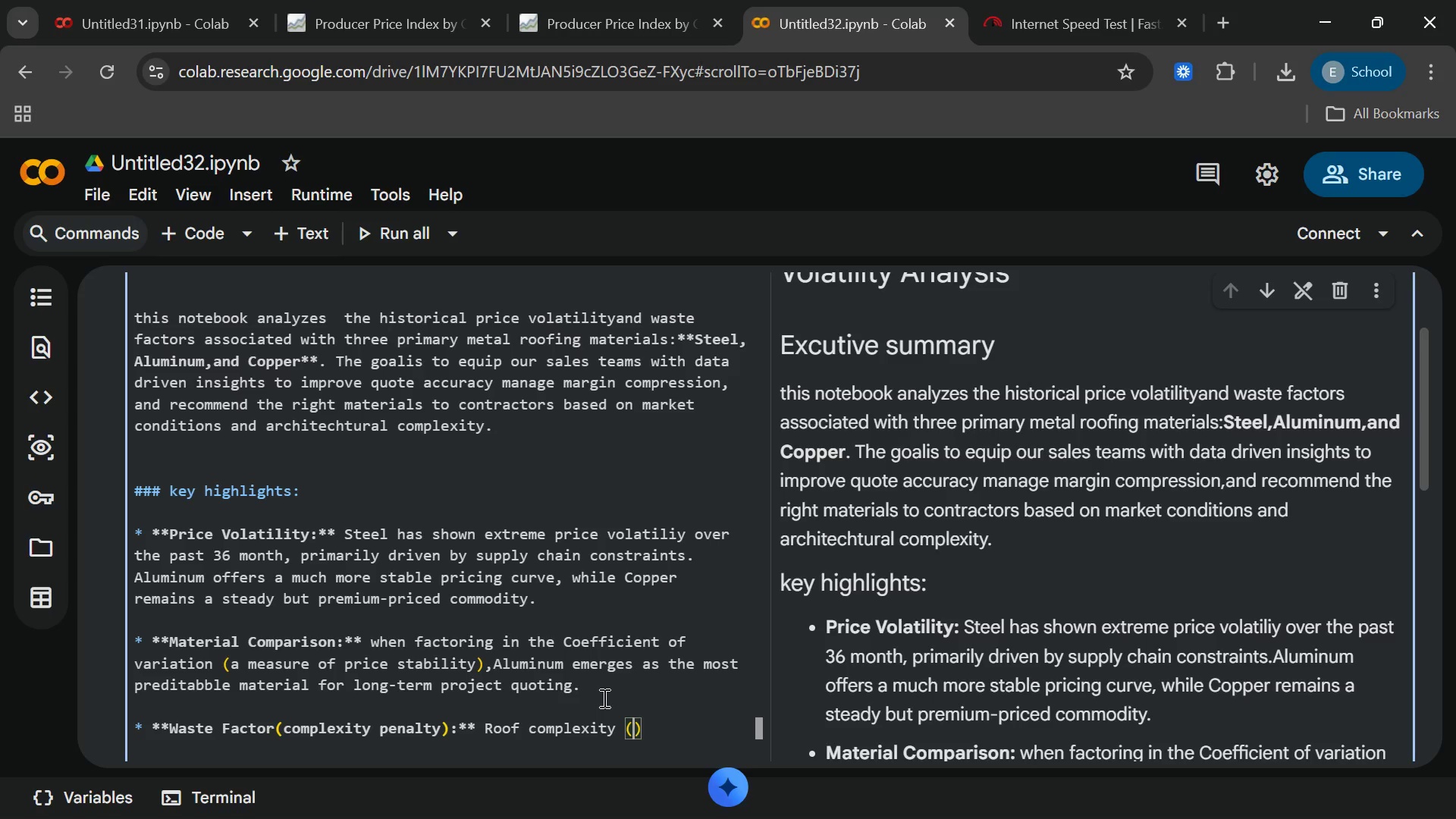 
type(valleys)
 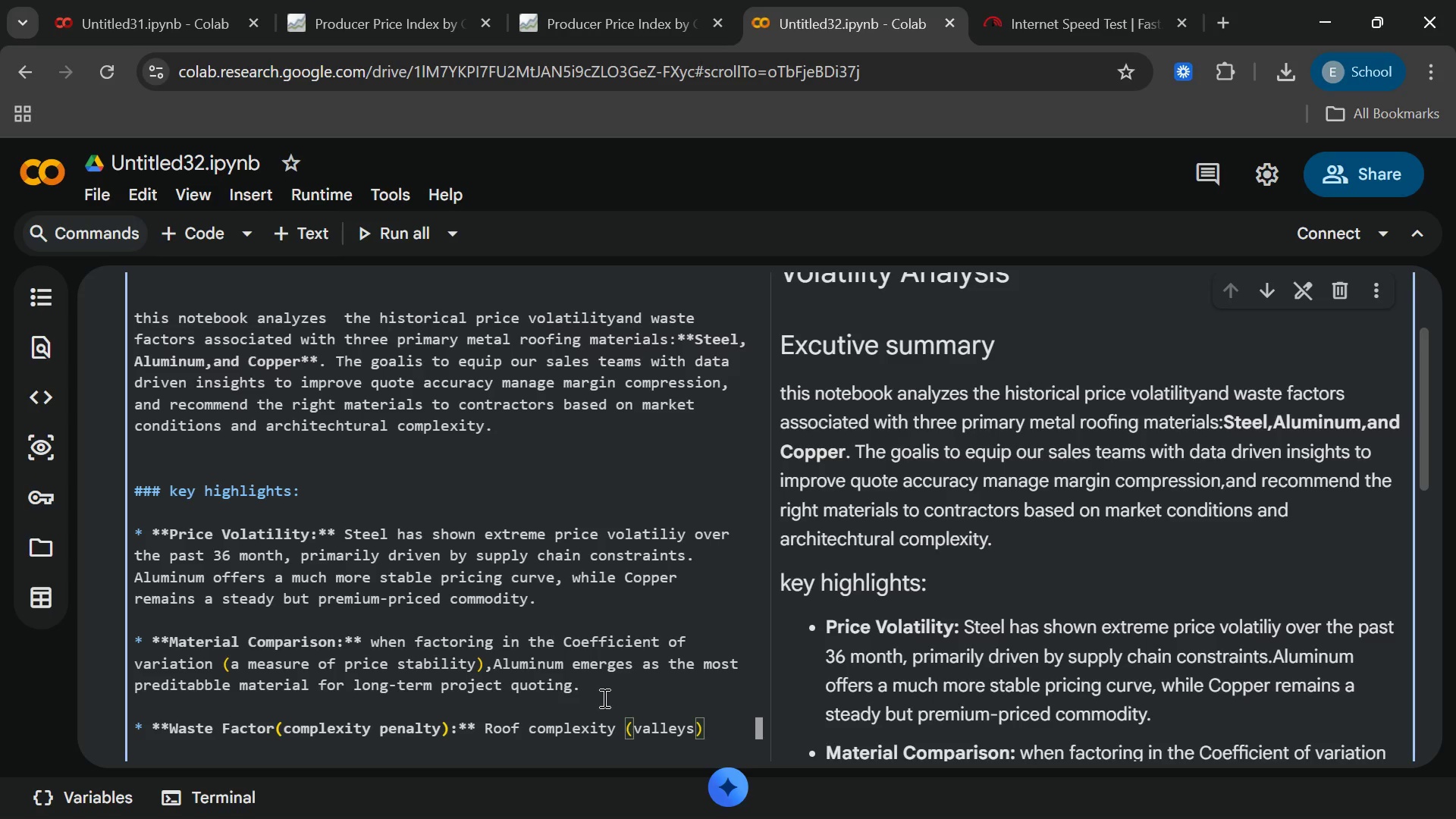 
type(,pitch,and angles)
 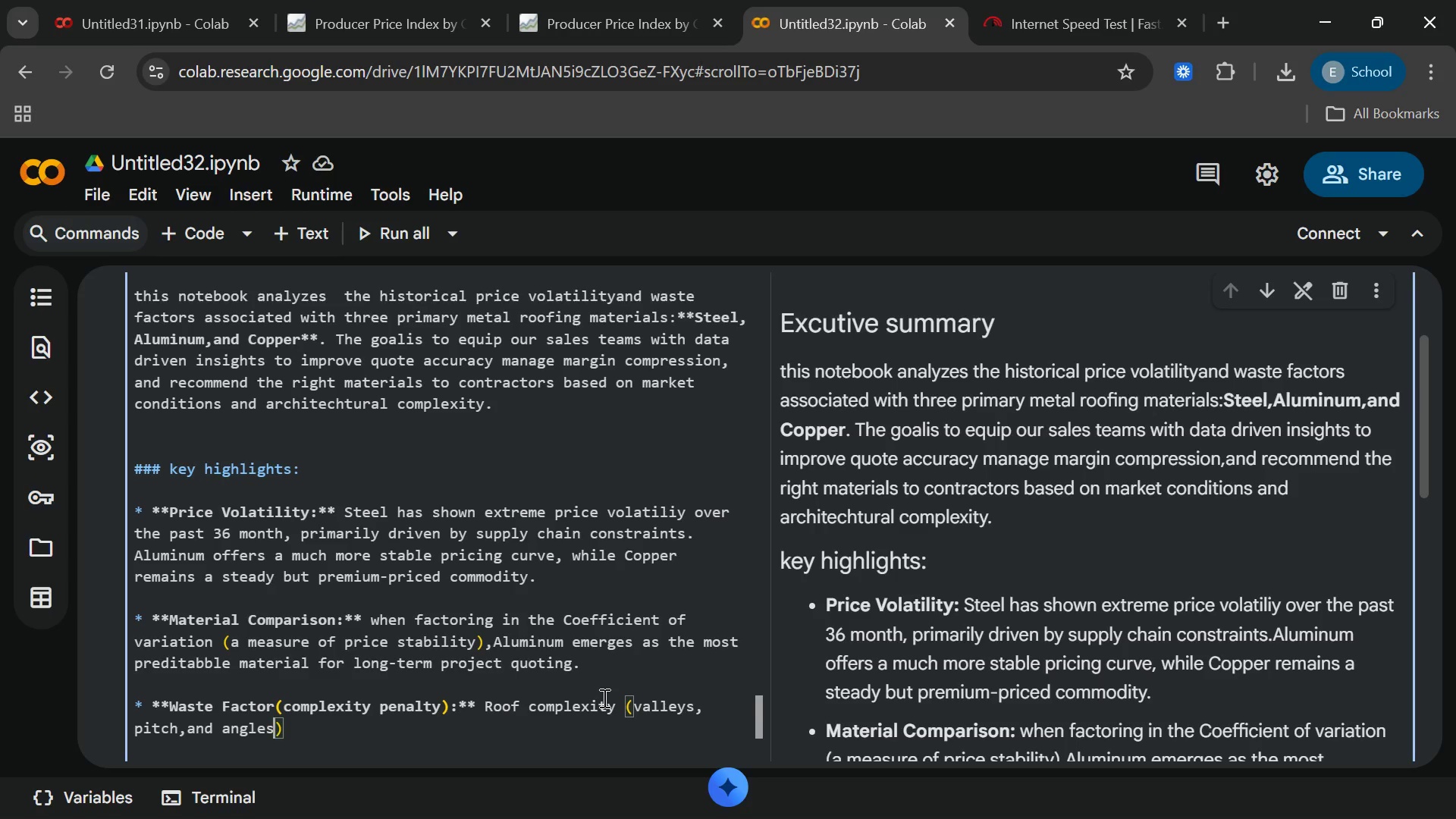 
key(ArrowRight)
 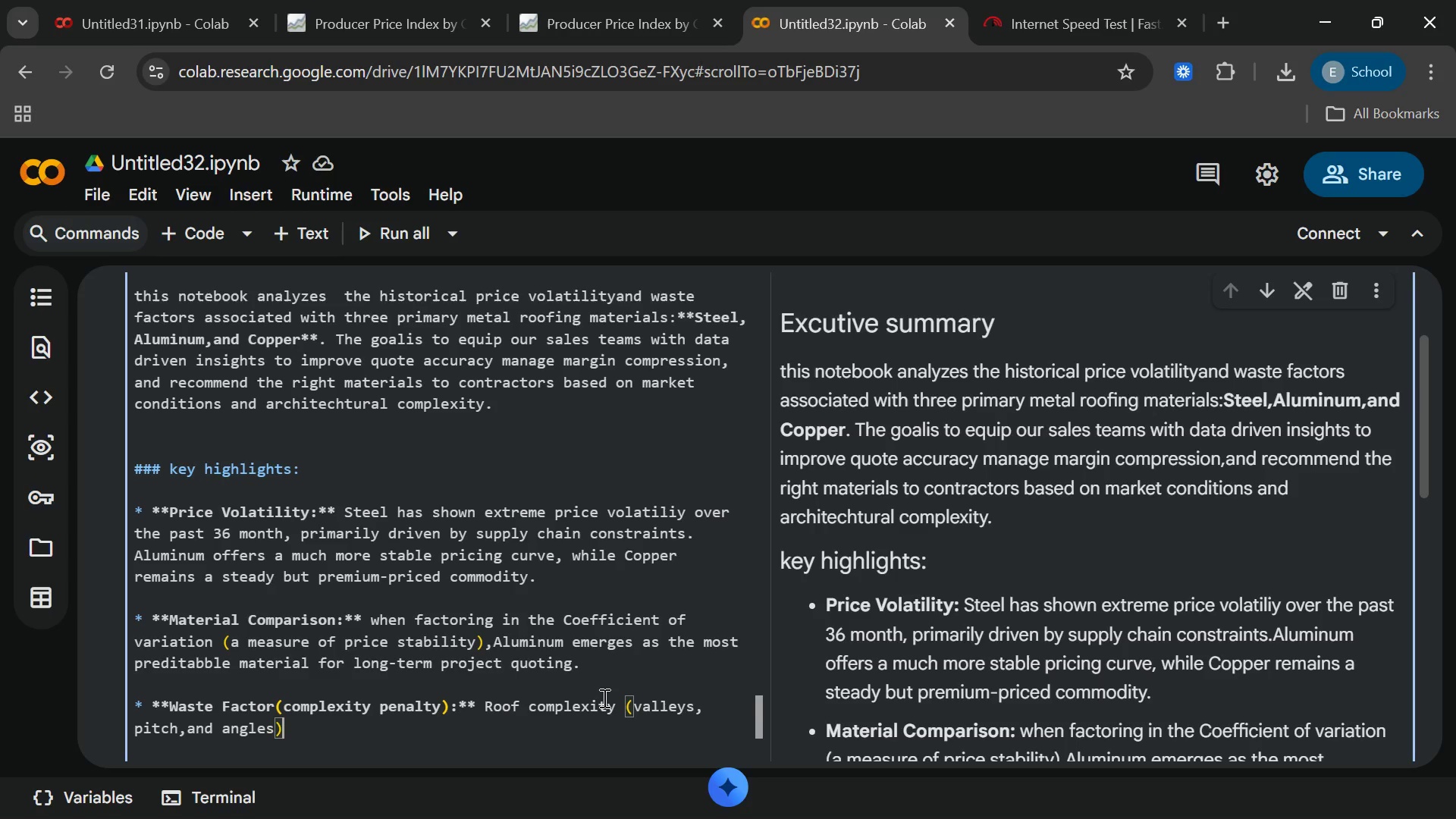 
key(ArrowRight)
 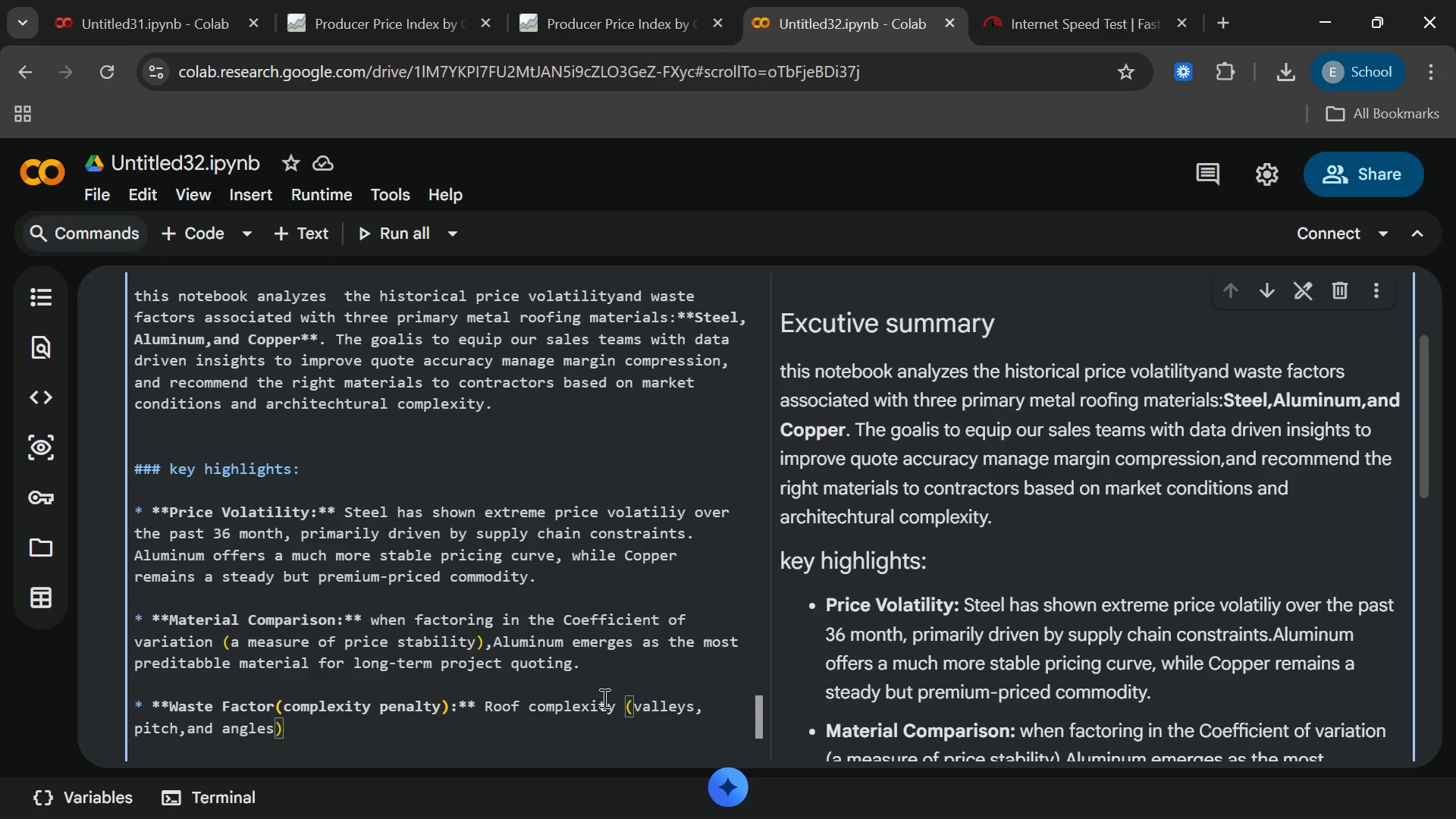 
type(drastically)
 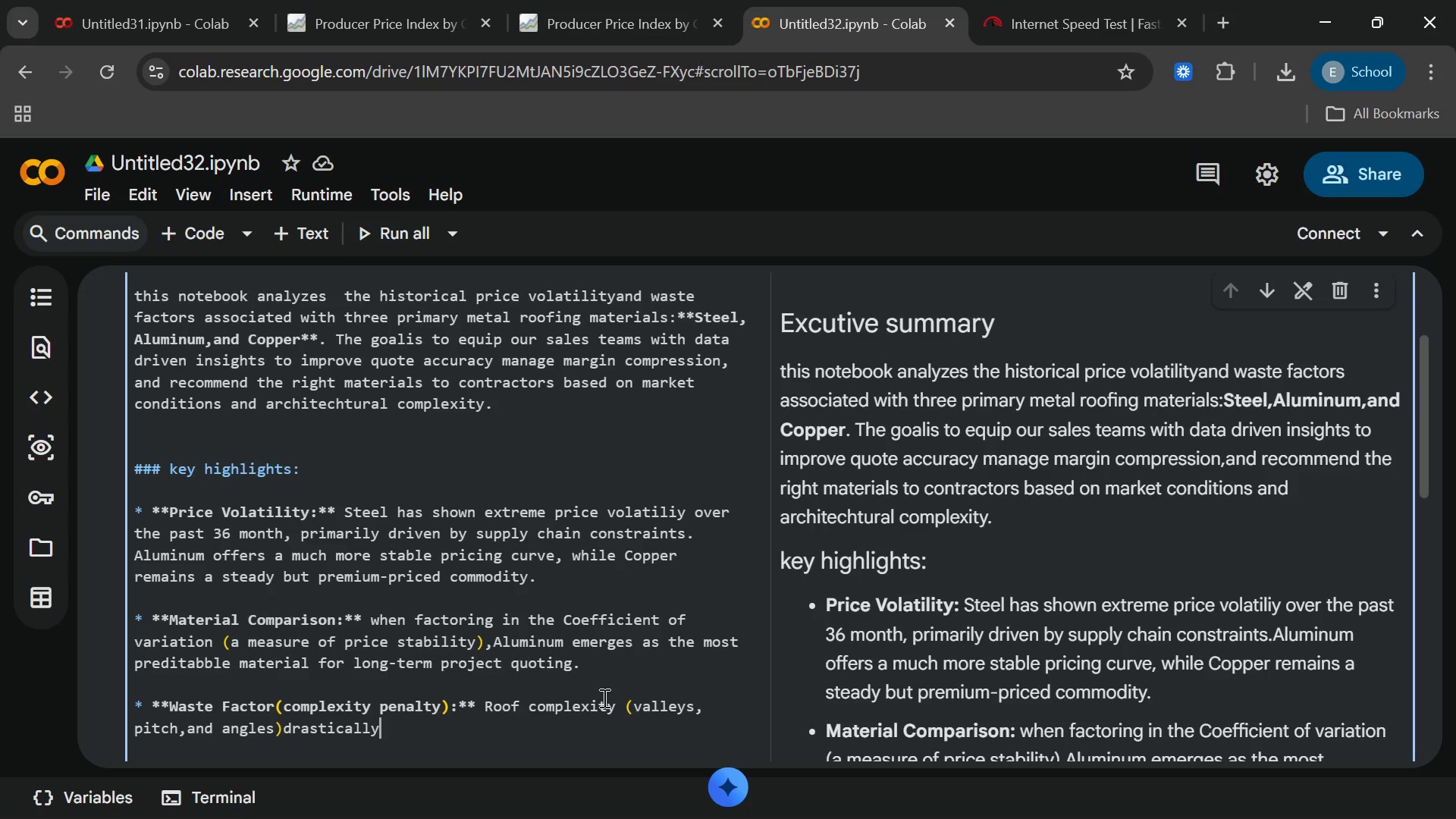 
key(ArrowLeft)
 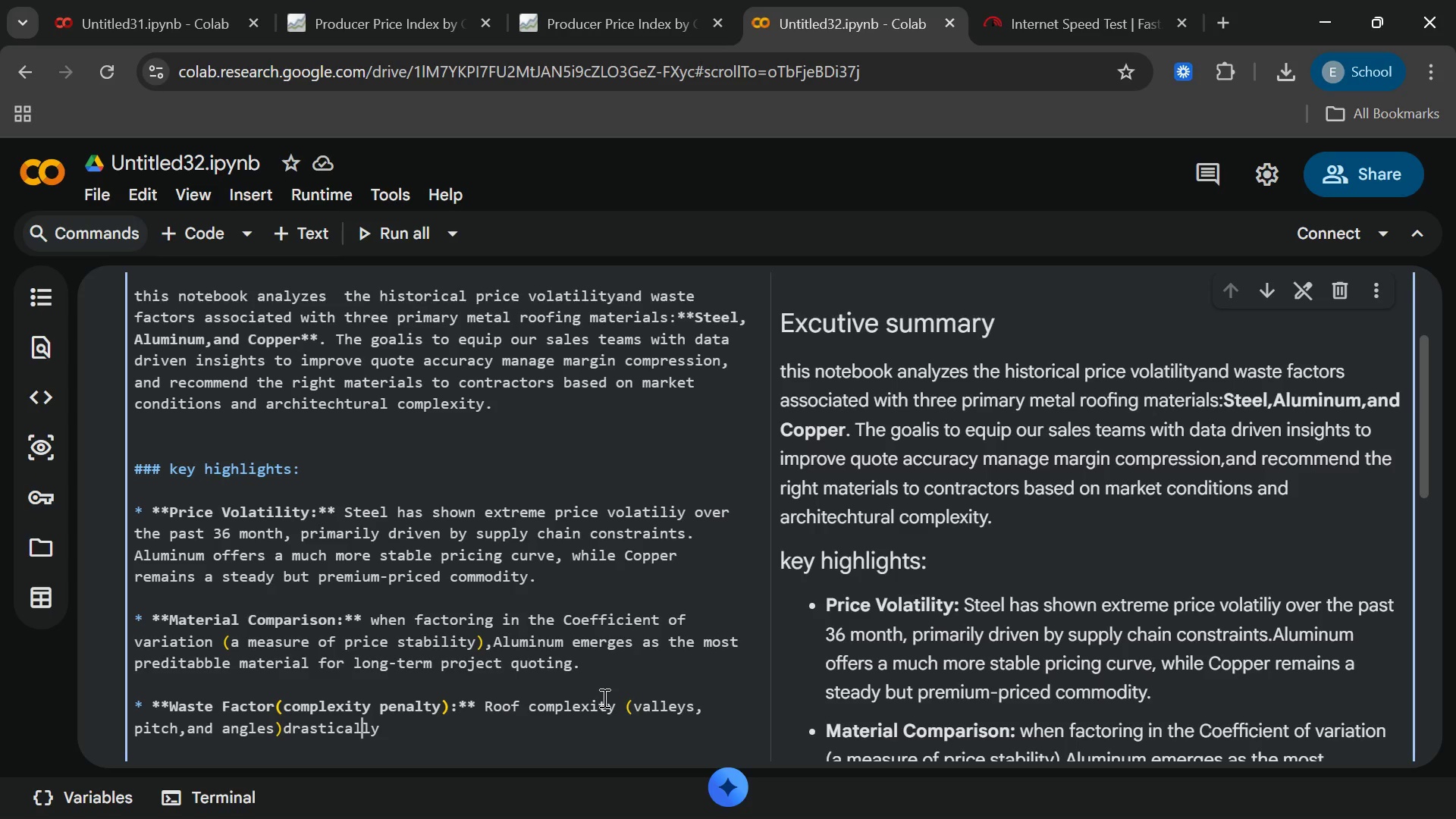 
key(ArrowLeft)
 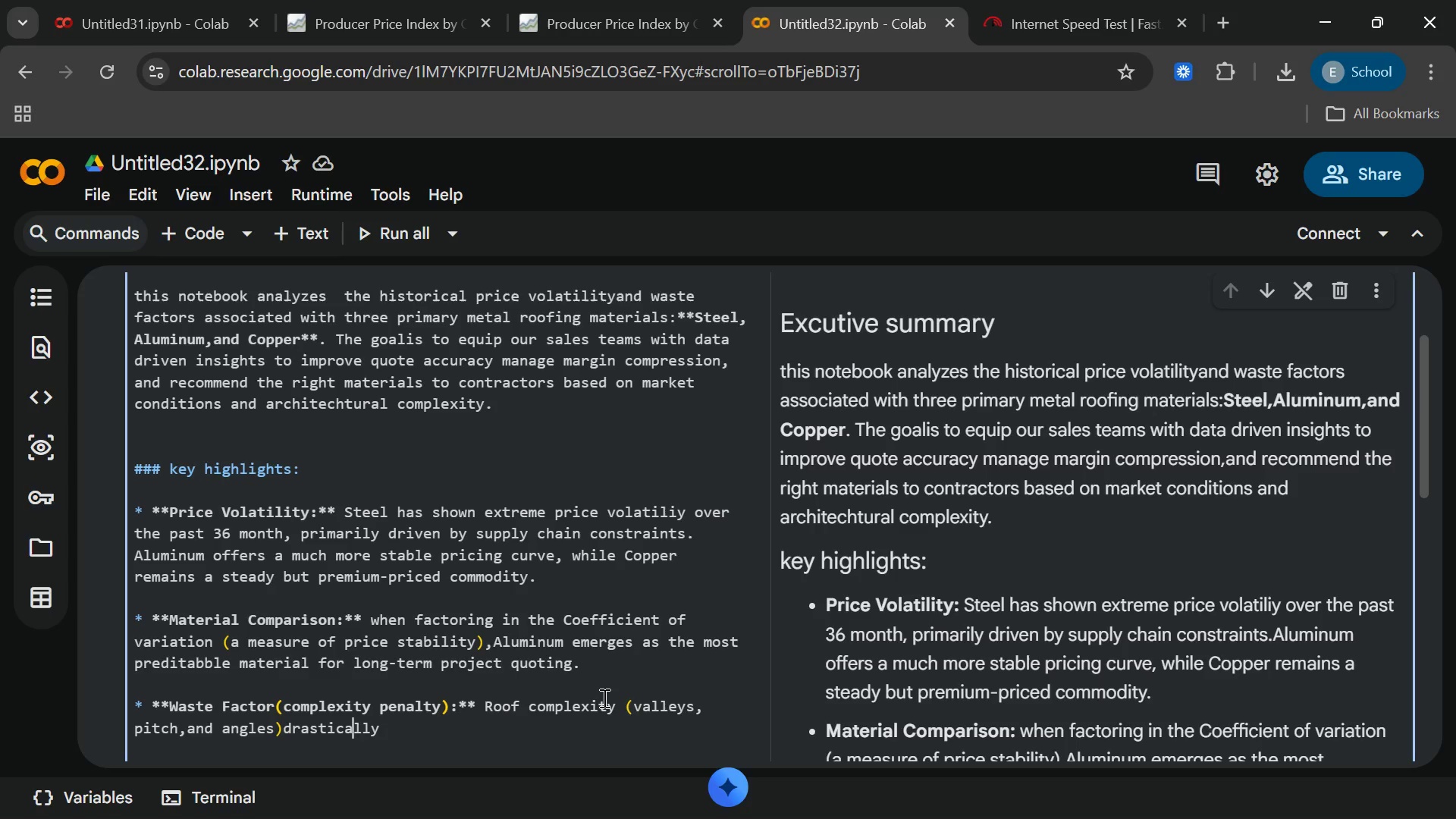 
key(ArrowLeft)
 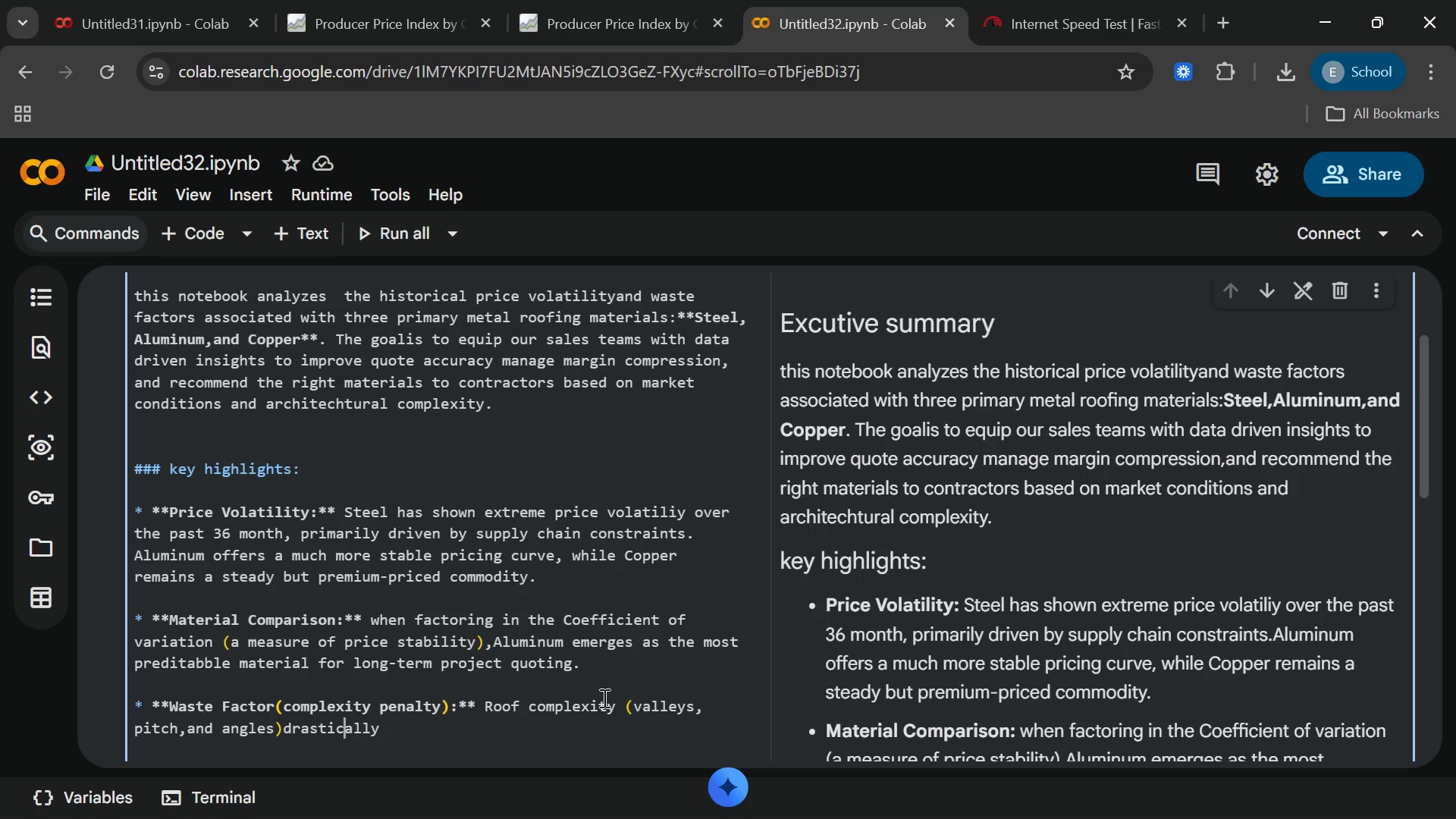 
key(ArrowLeft)
 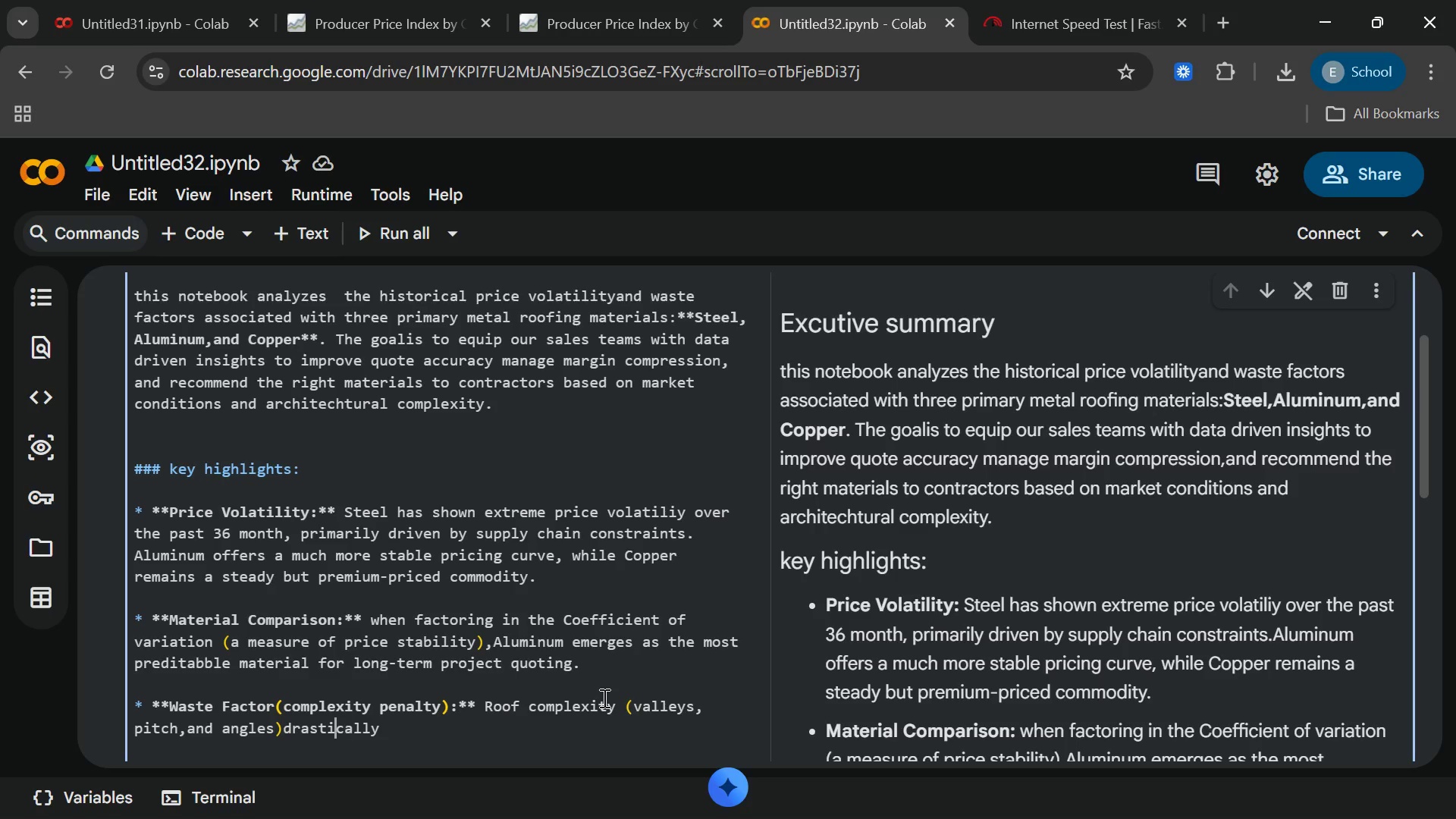 
key(ArrowLeft)
 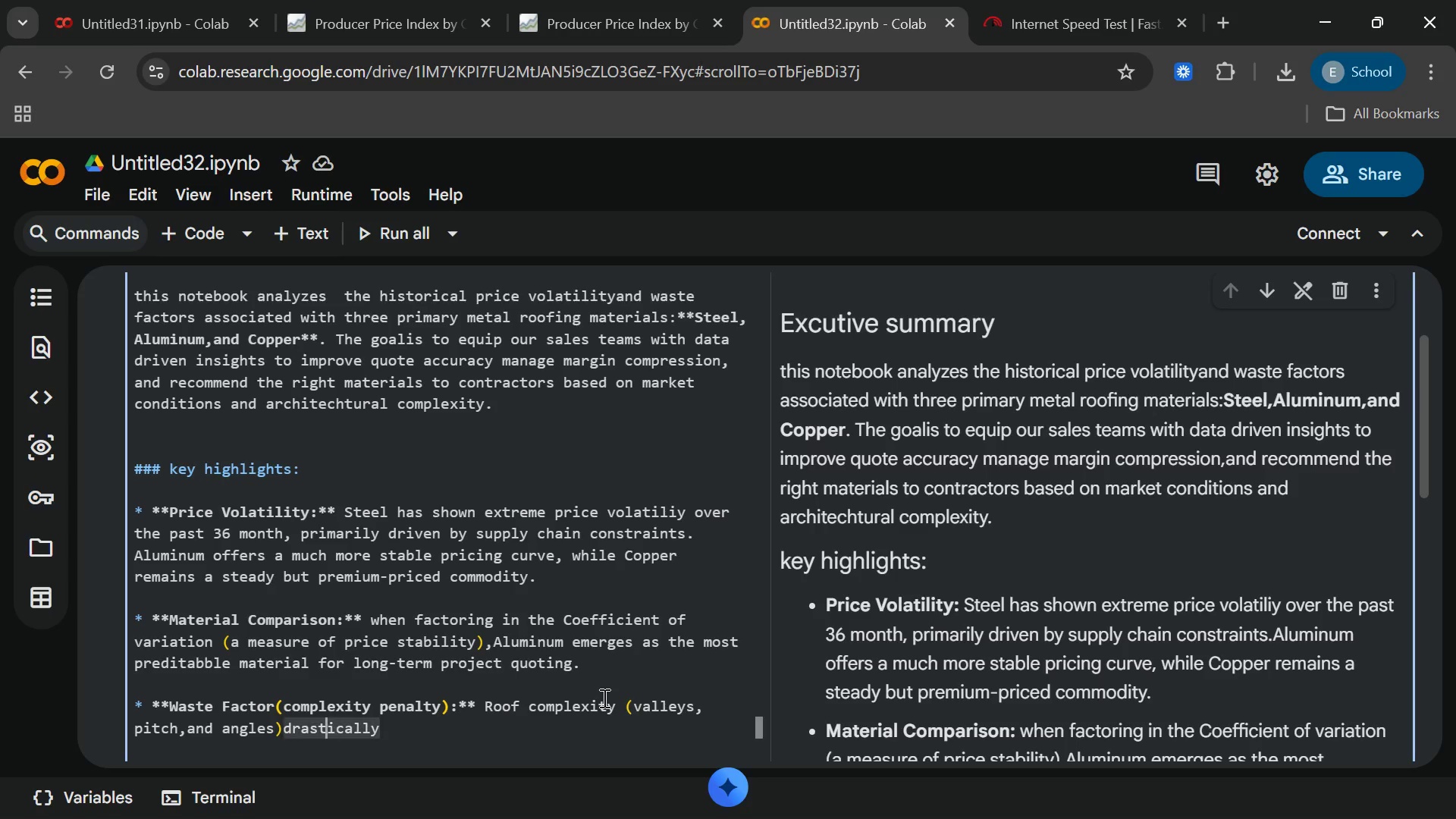 
key(ArrowLeft)
 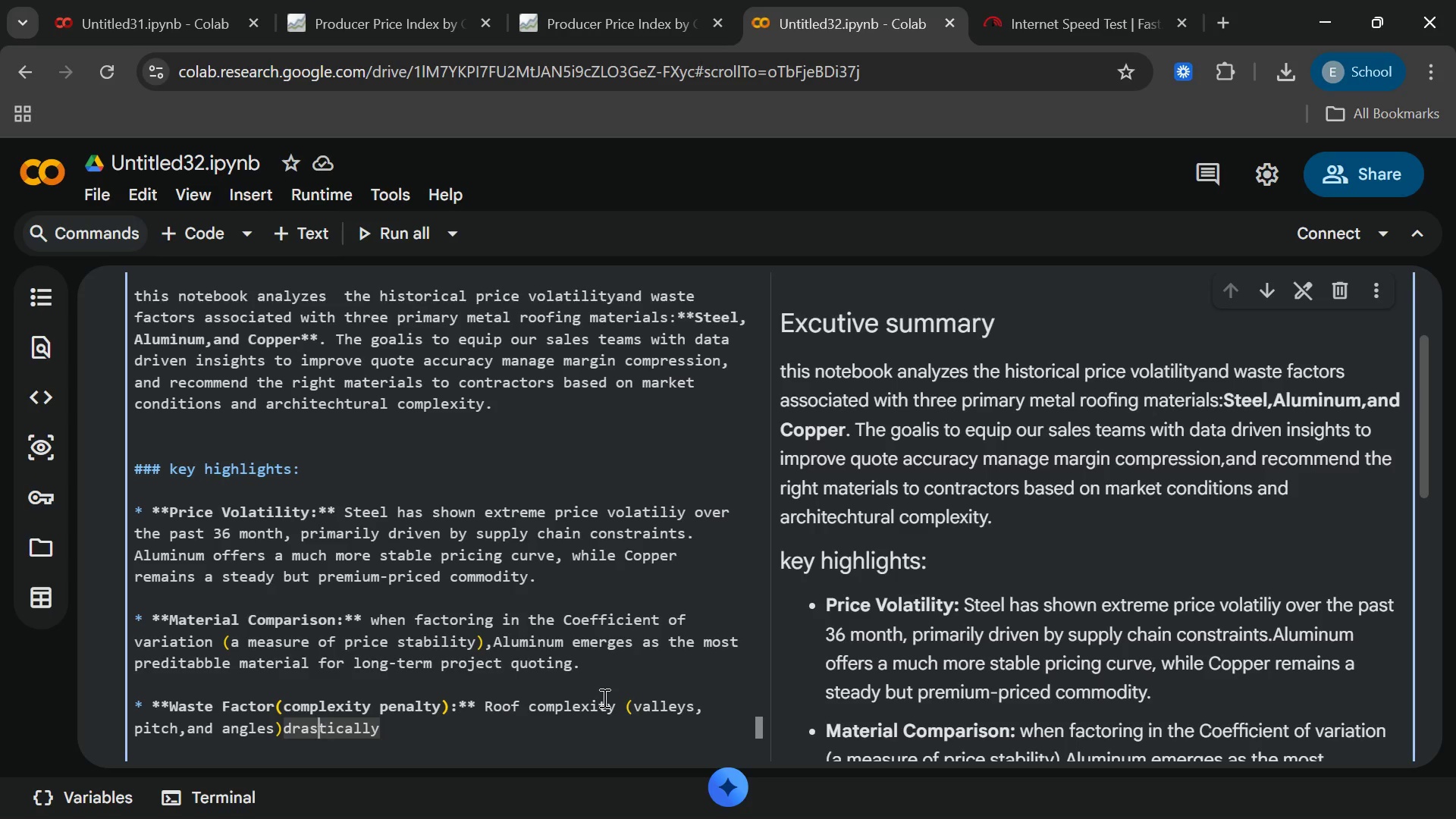 
key(ArrowLeft)
 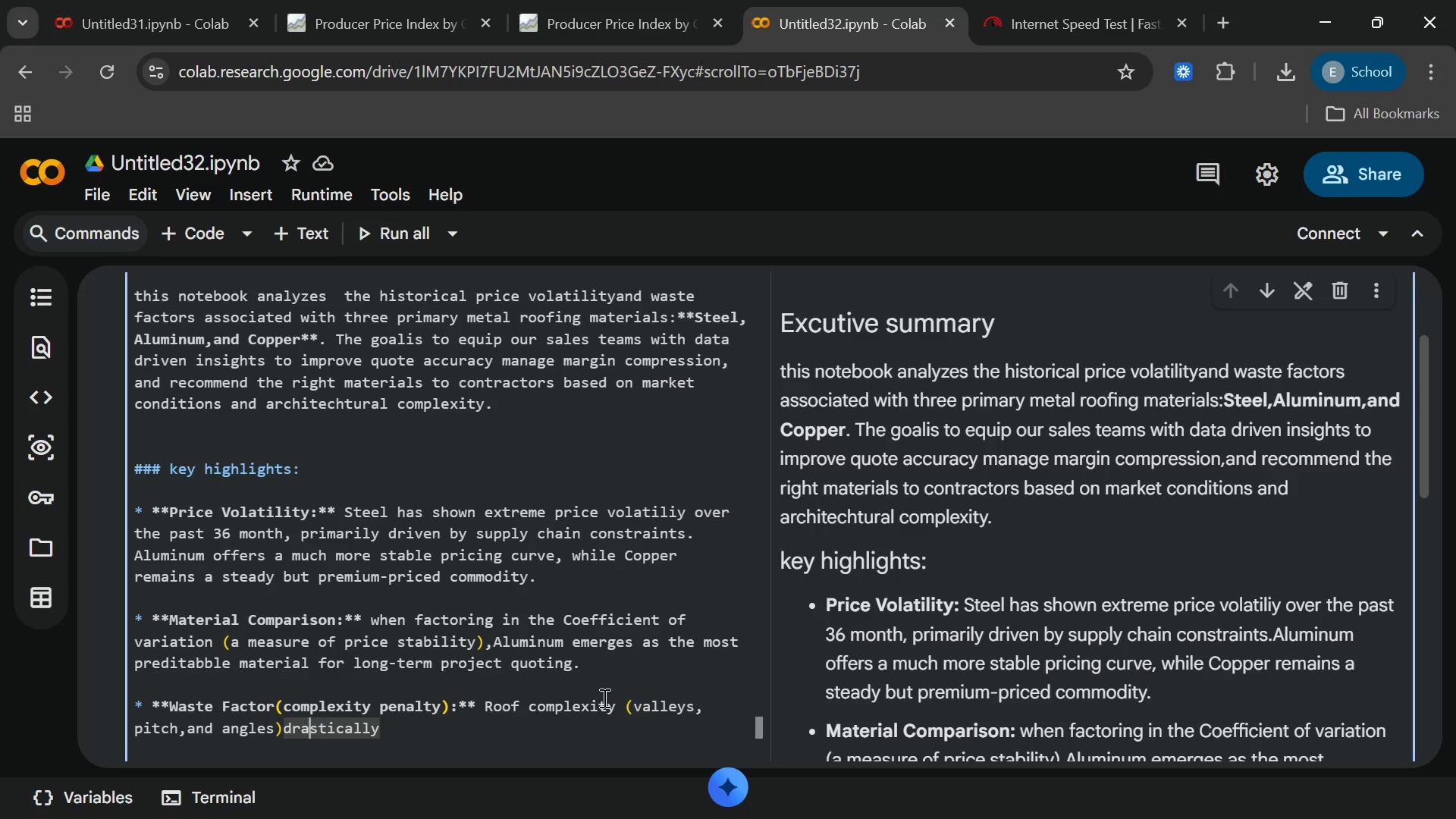 
key(ArrowLeft)
 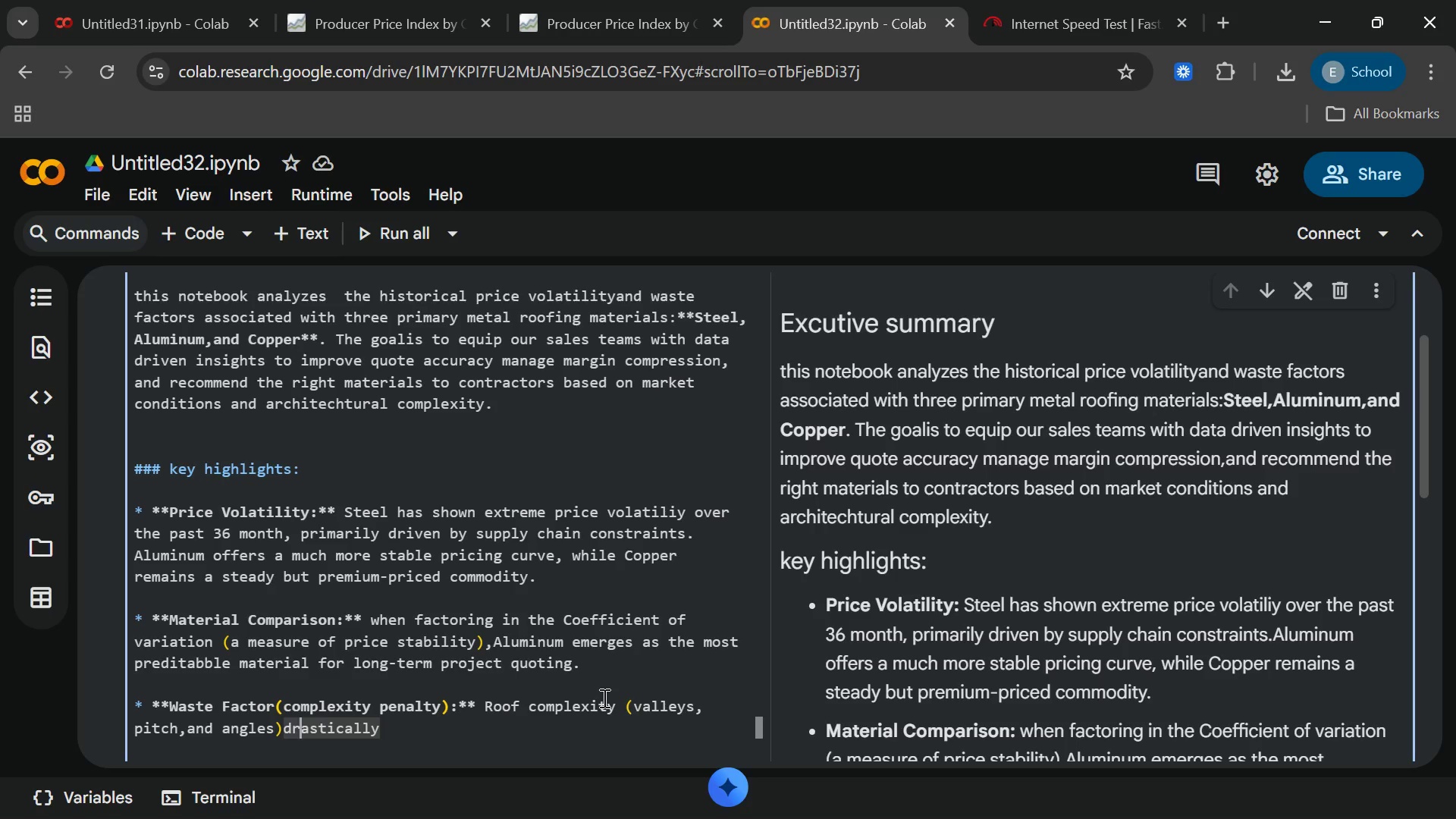 
key(ArrowLeft)
 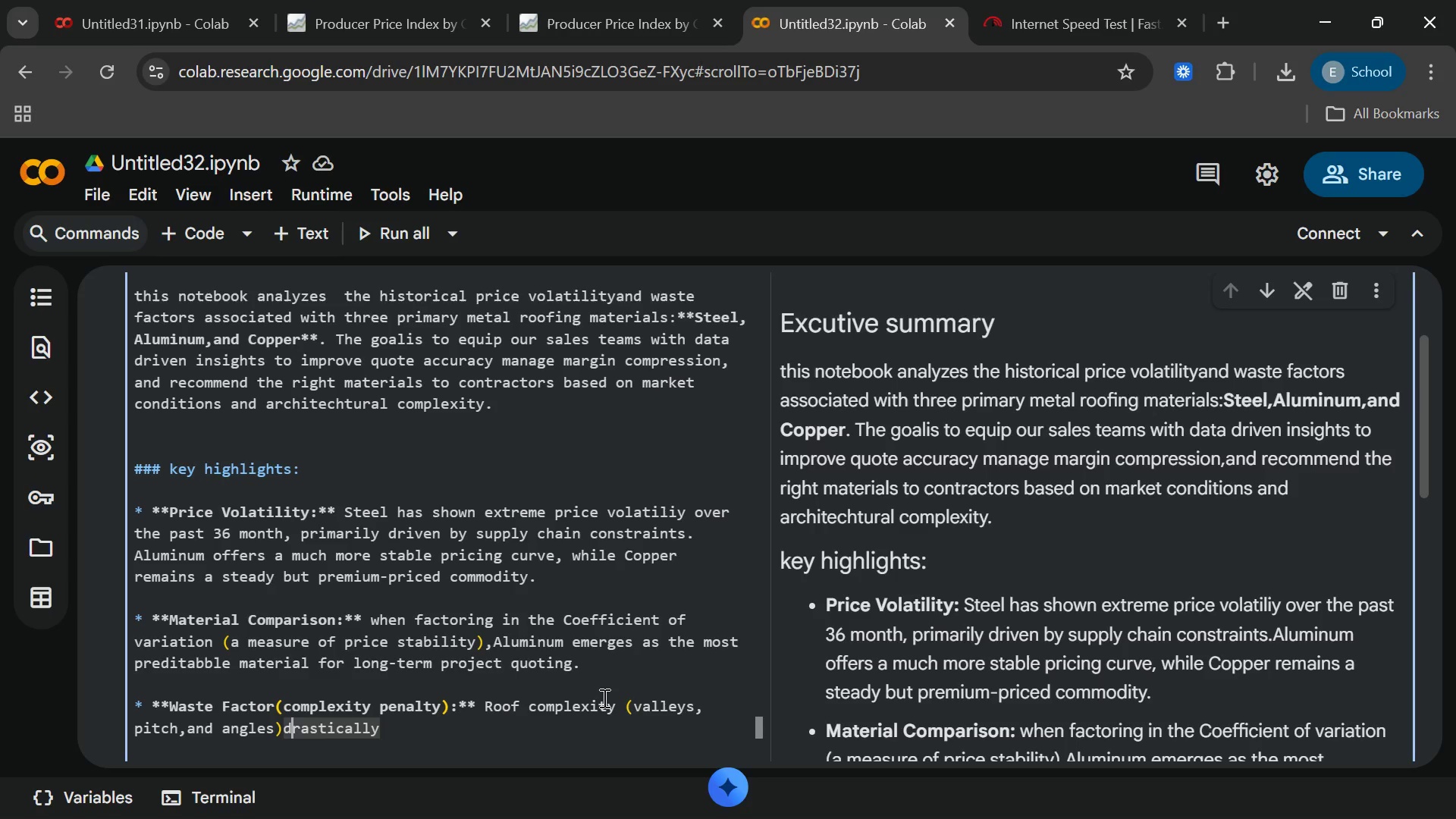 
key(ArrowLeft)
 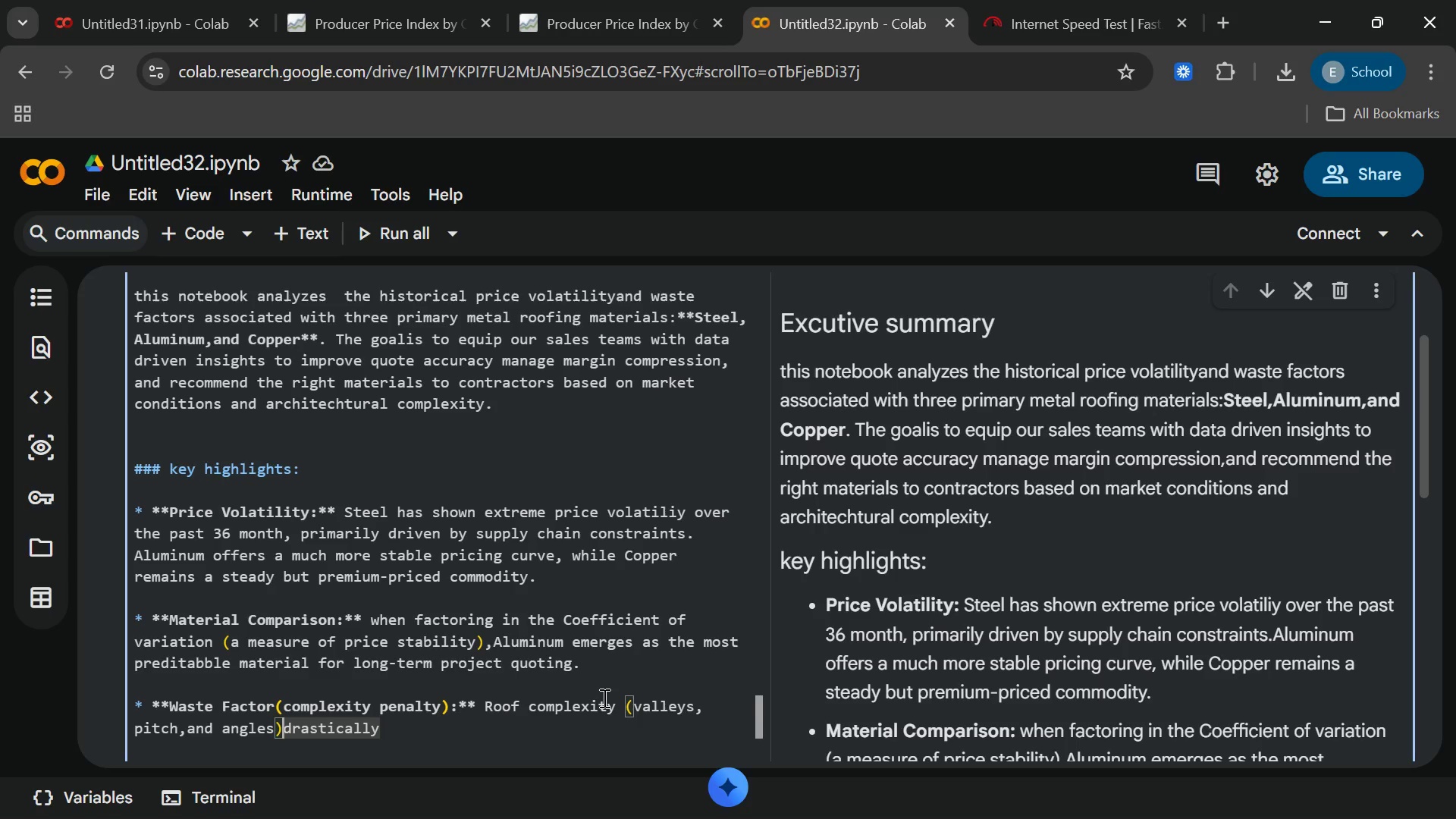 
key(ArrowLeft)
 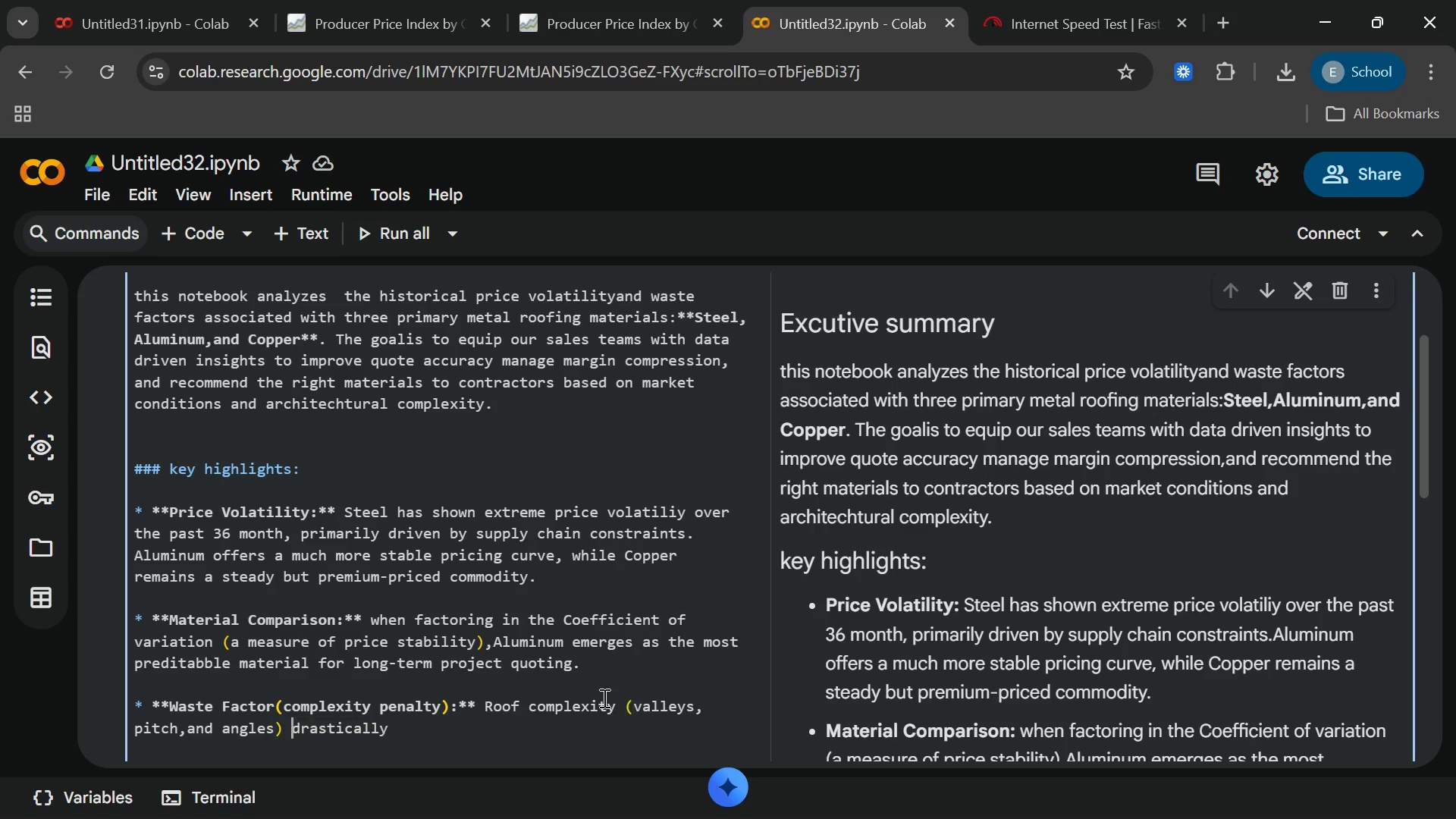 
key(Space)
 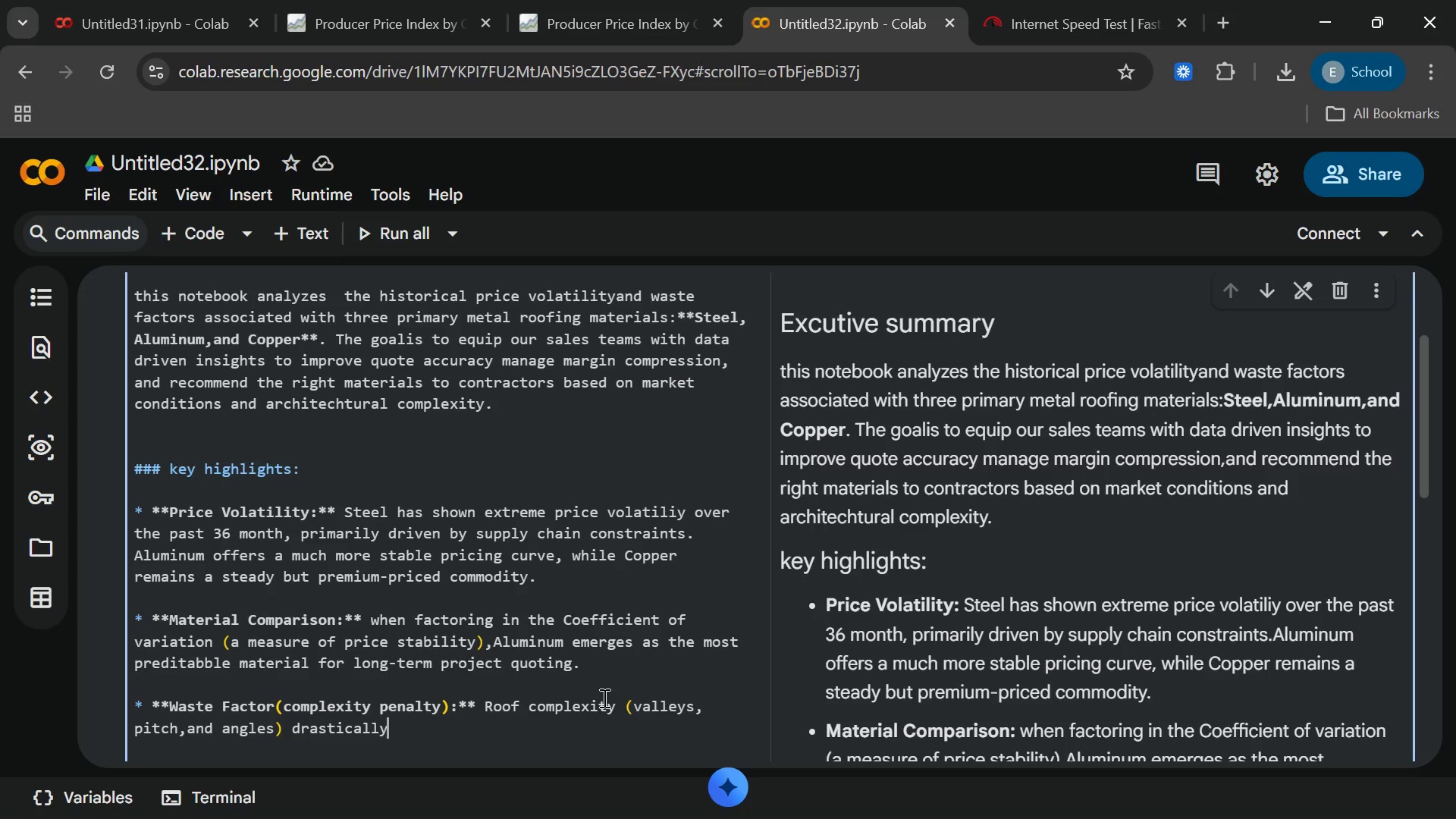 
key(End)
 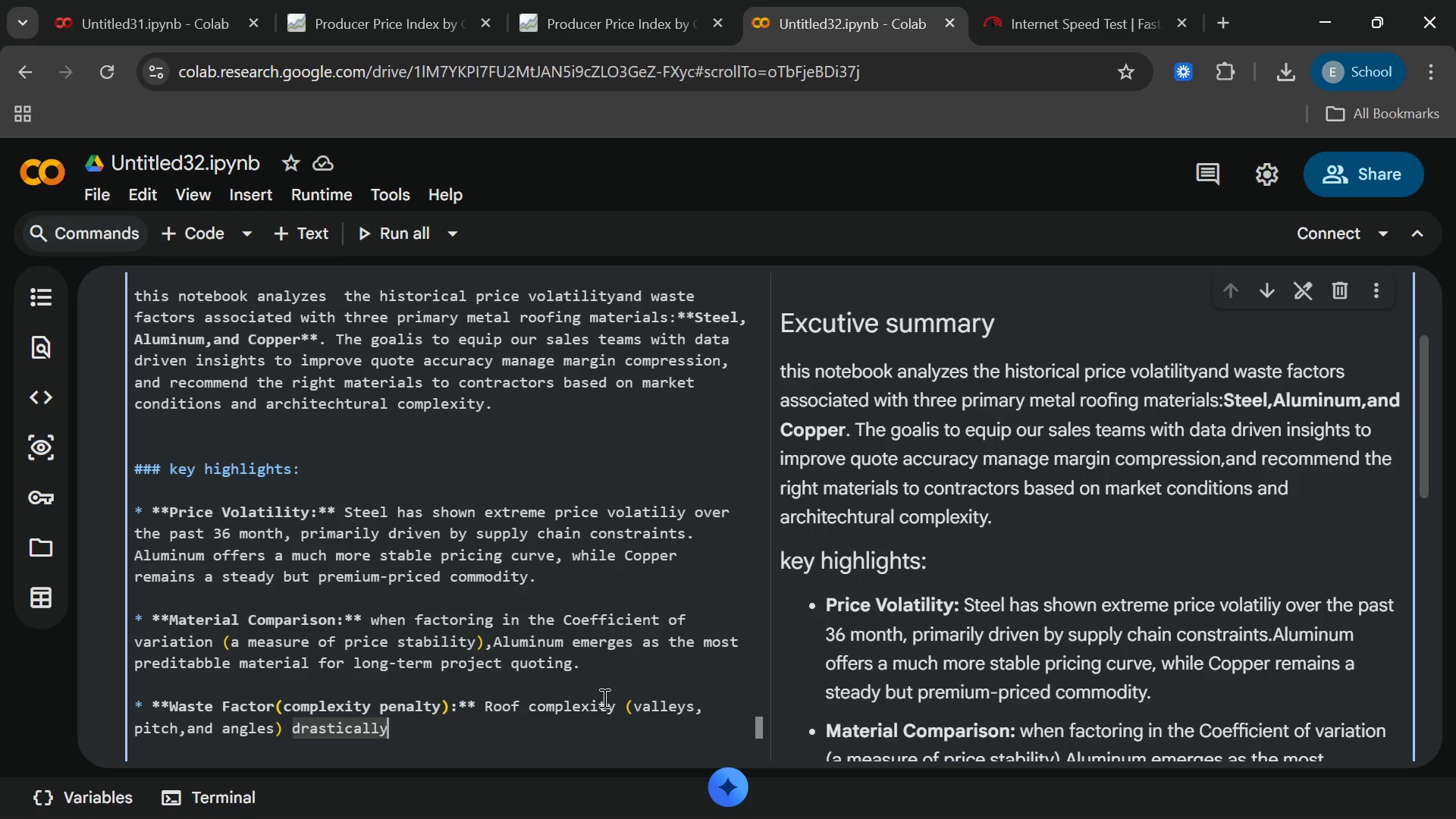 
wait(5.08)
 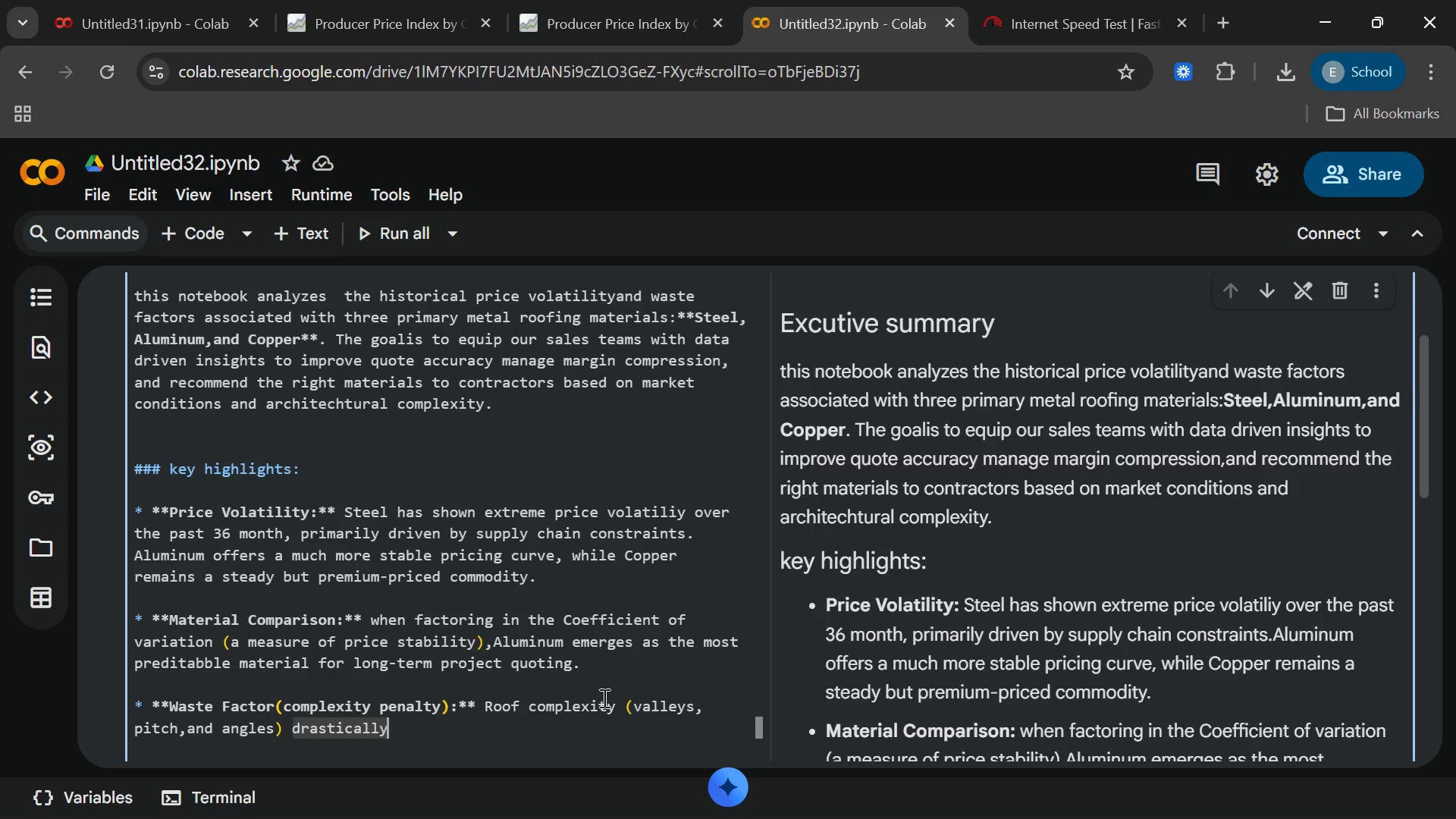 
type( impacts material effi)
key(Backspace)
type(ciency )
key(Backspace)
type(. High-slope,comple)
 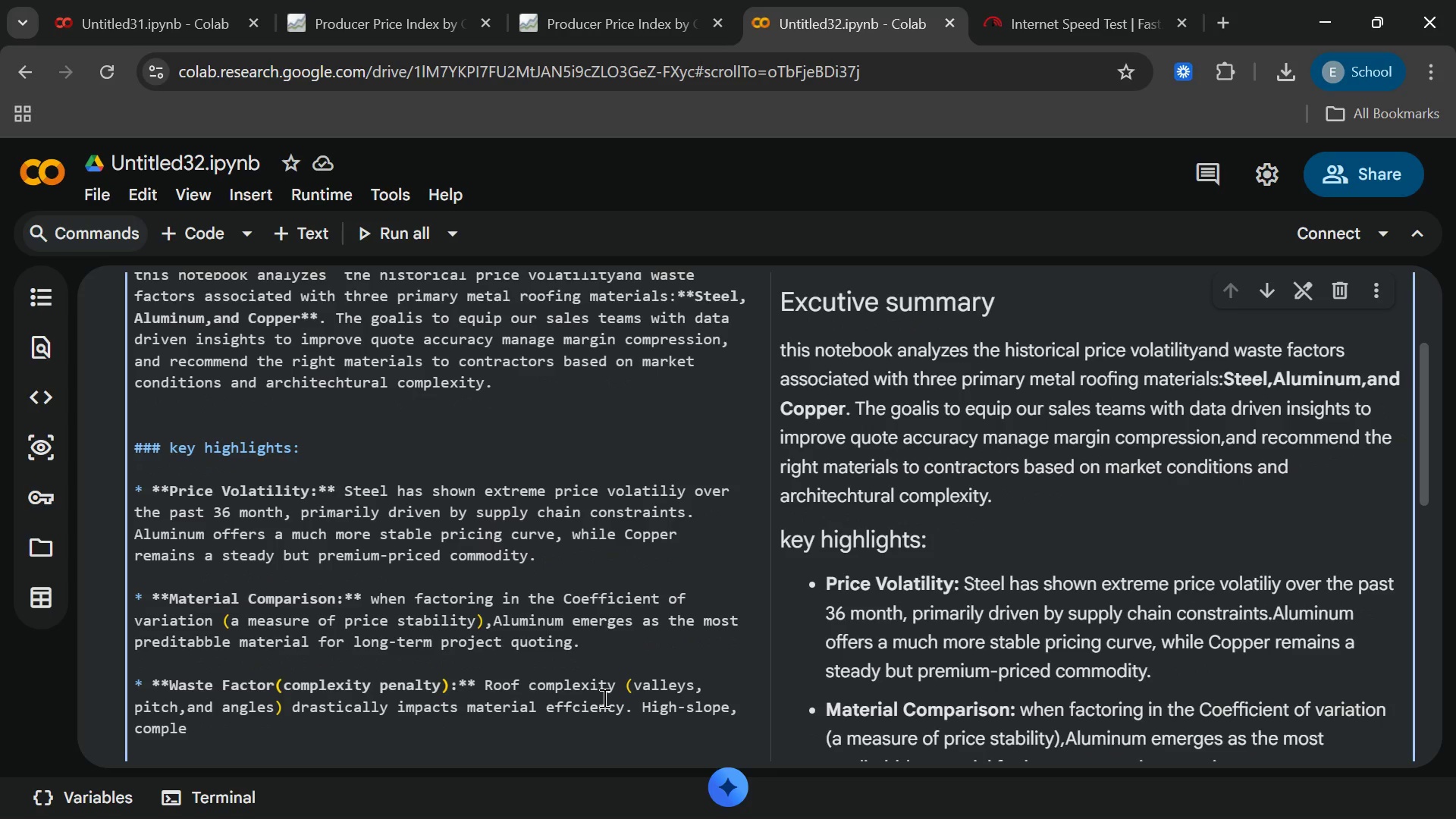 
key(Alt+AltLeft)
 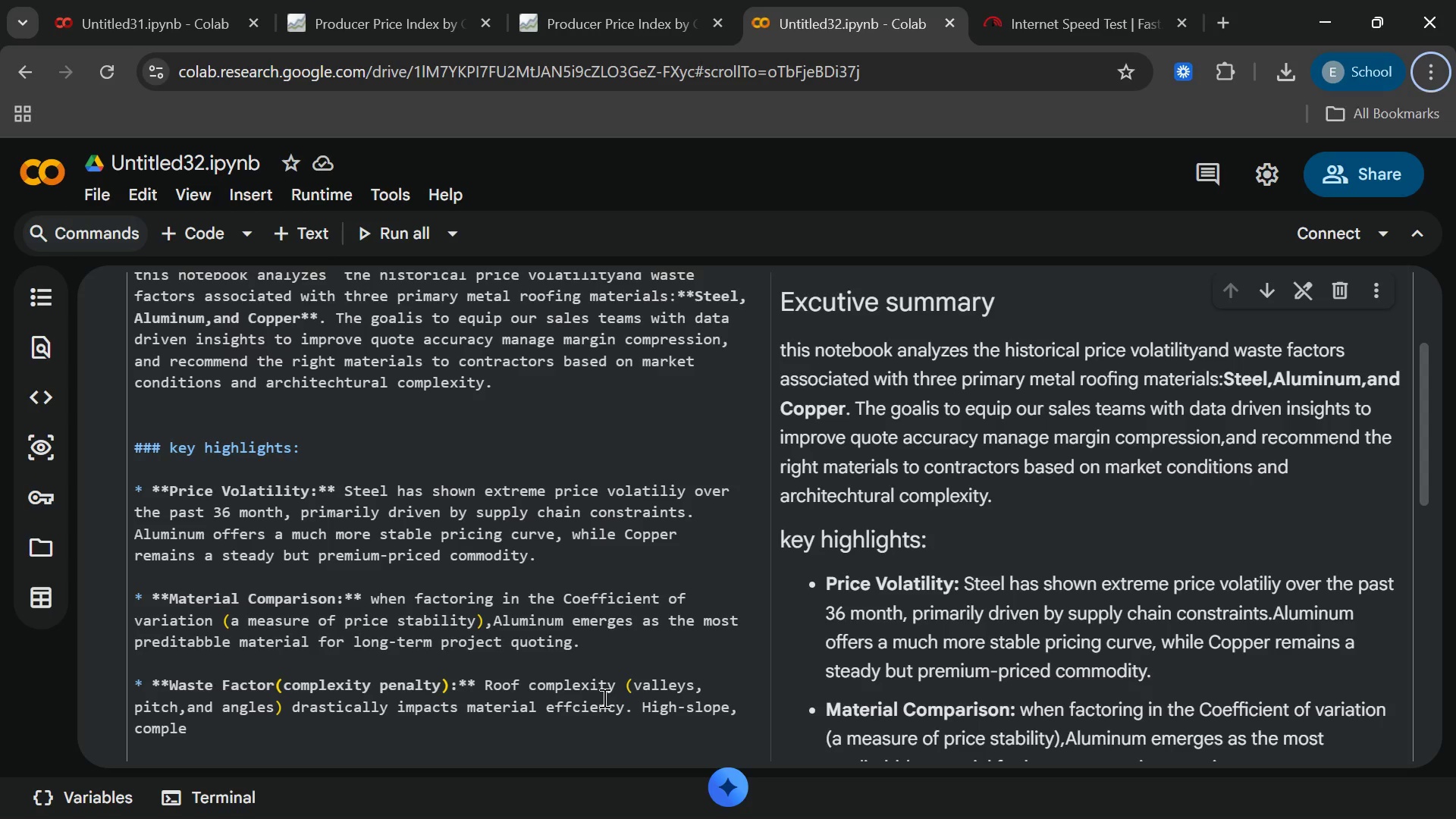 
key(X)
 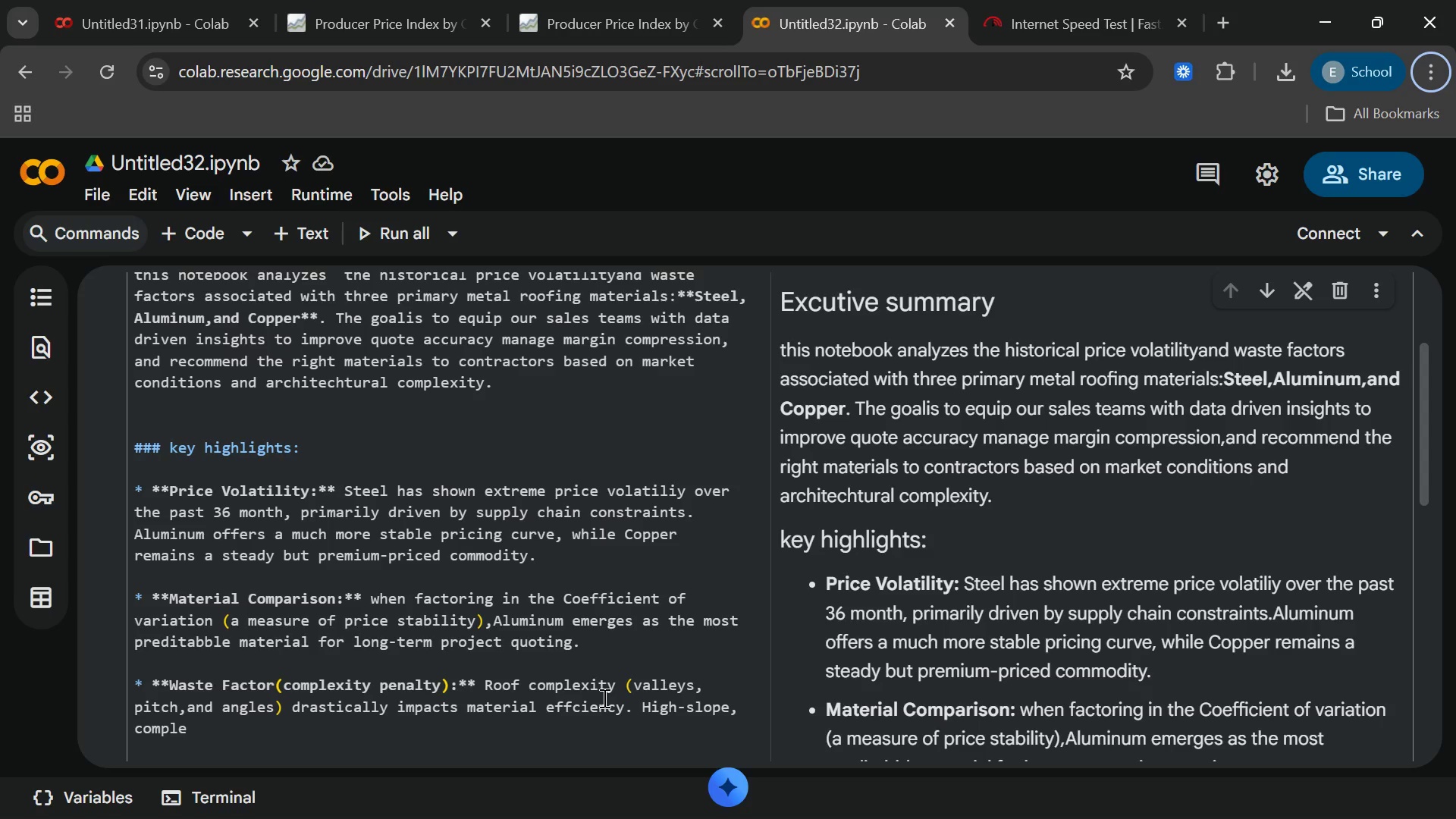 
key(Space)
 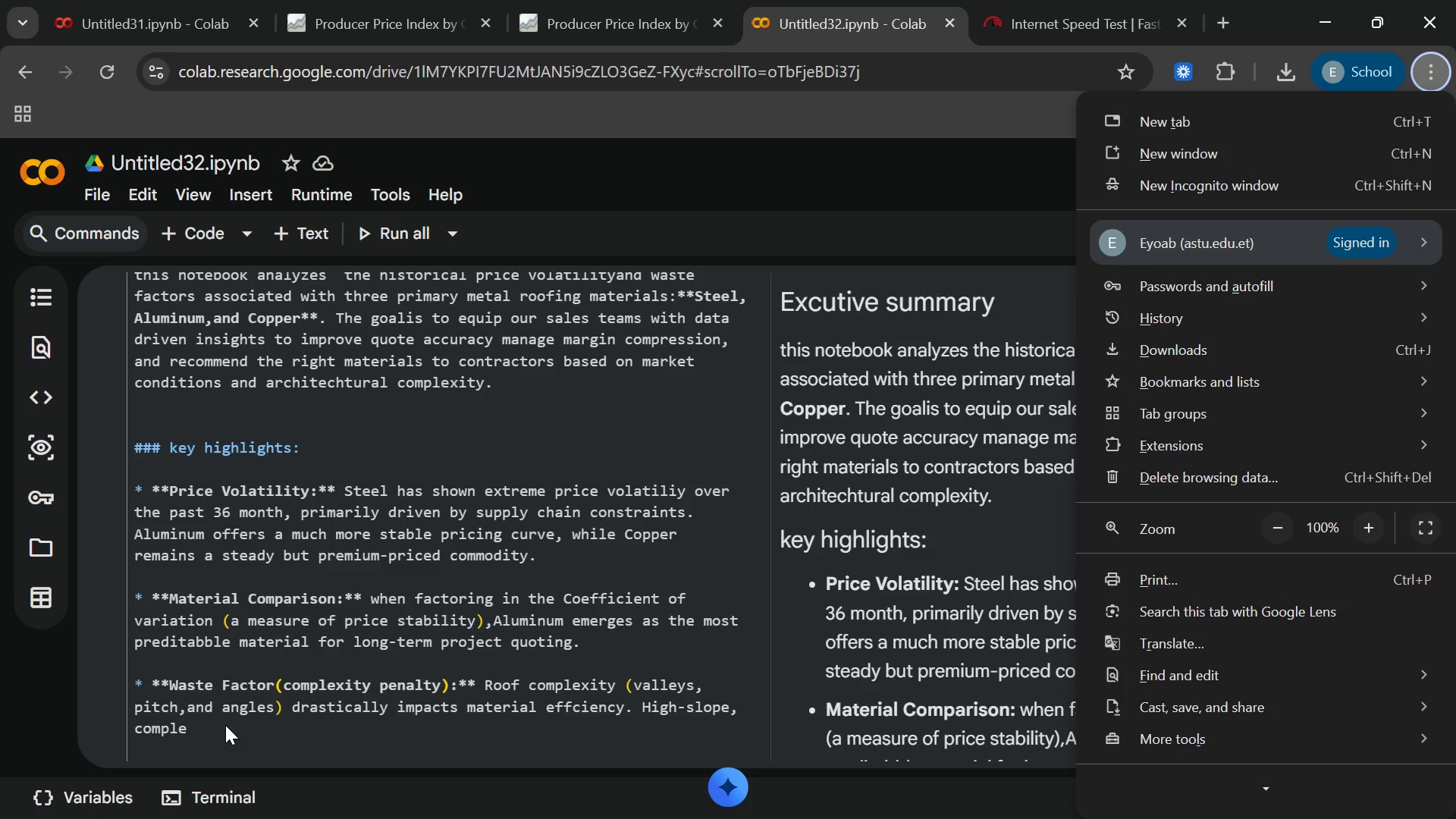 
double_click([225, 725])
 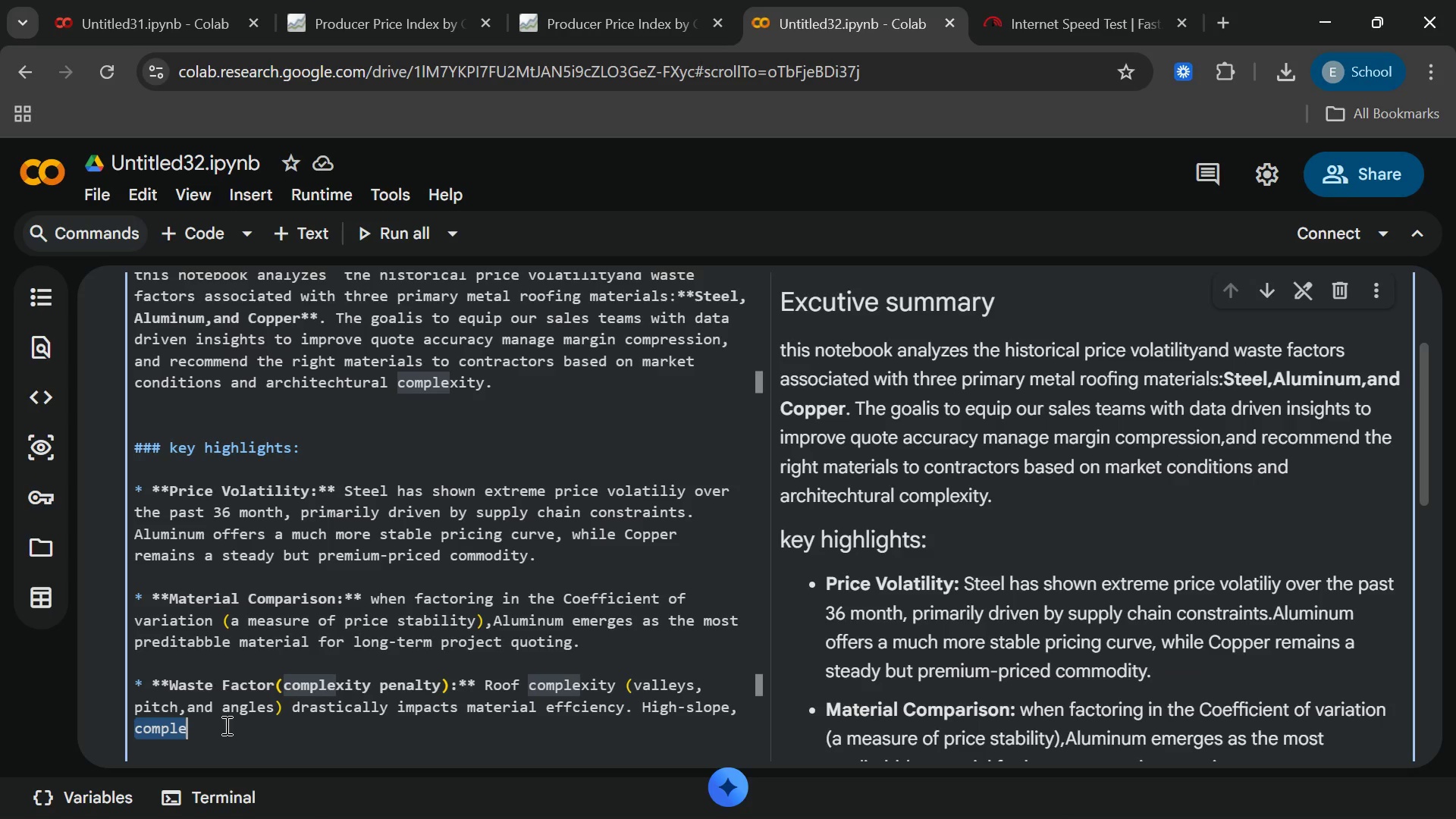 
key(X)
 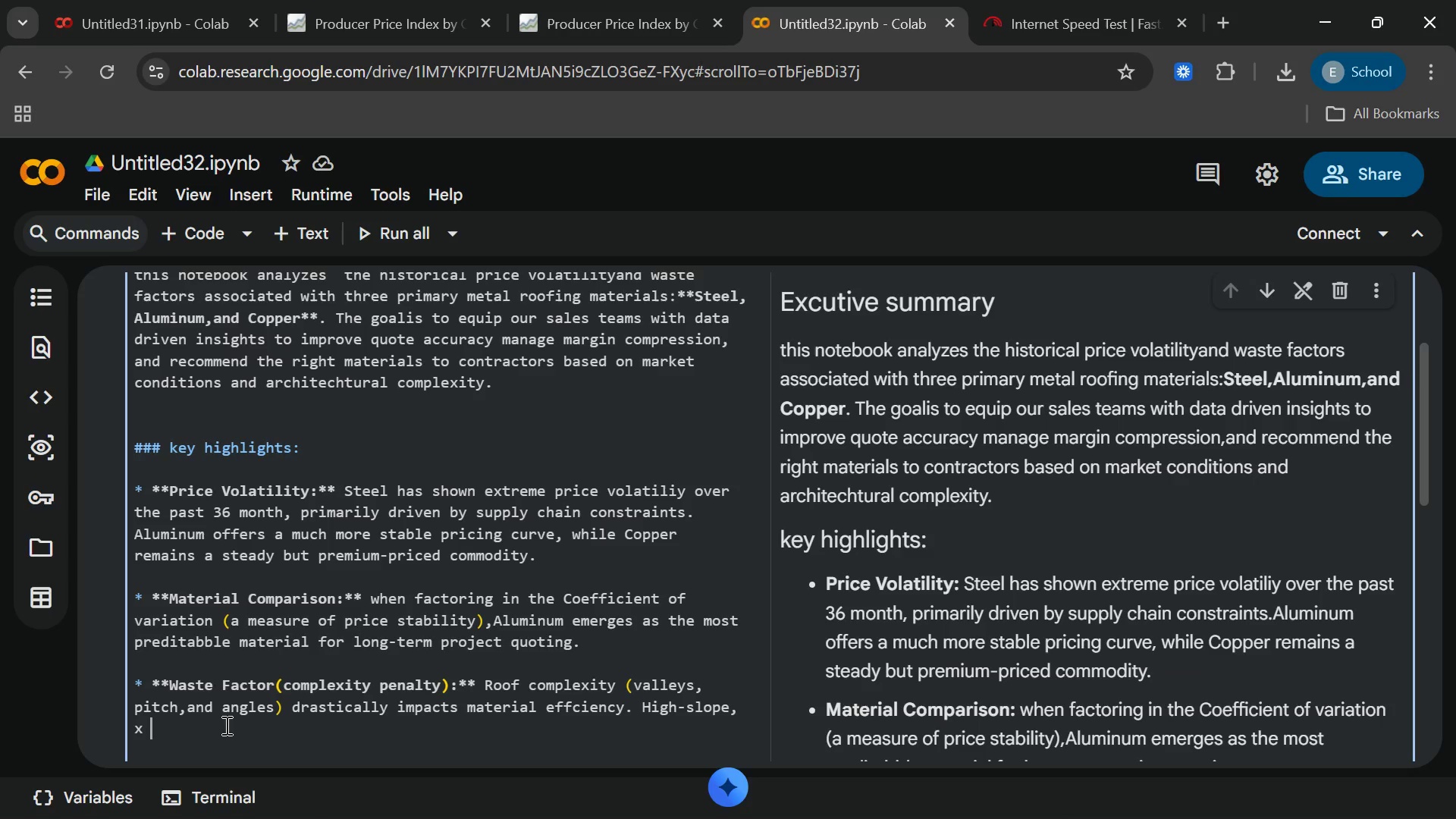 
key(Space)
 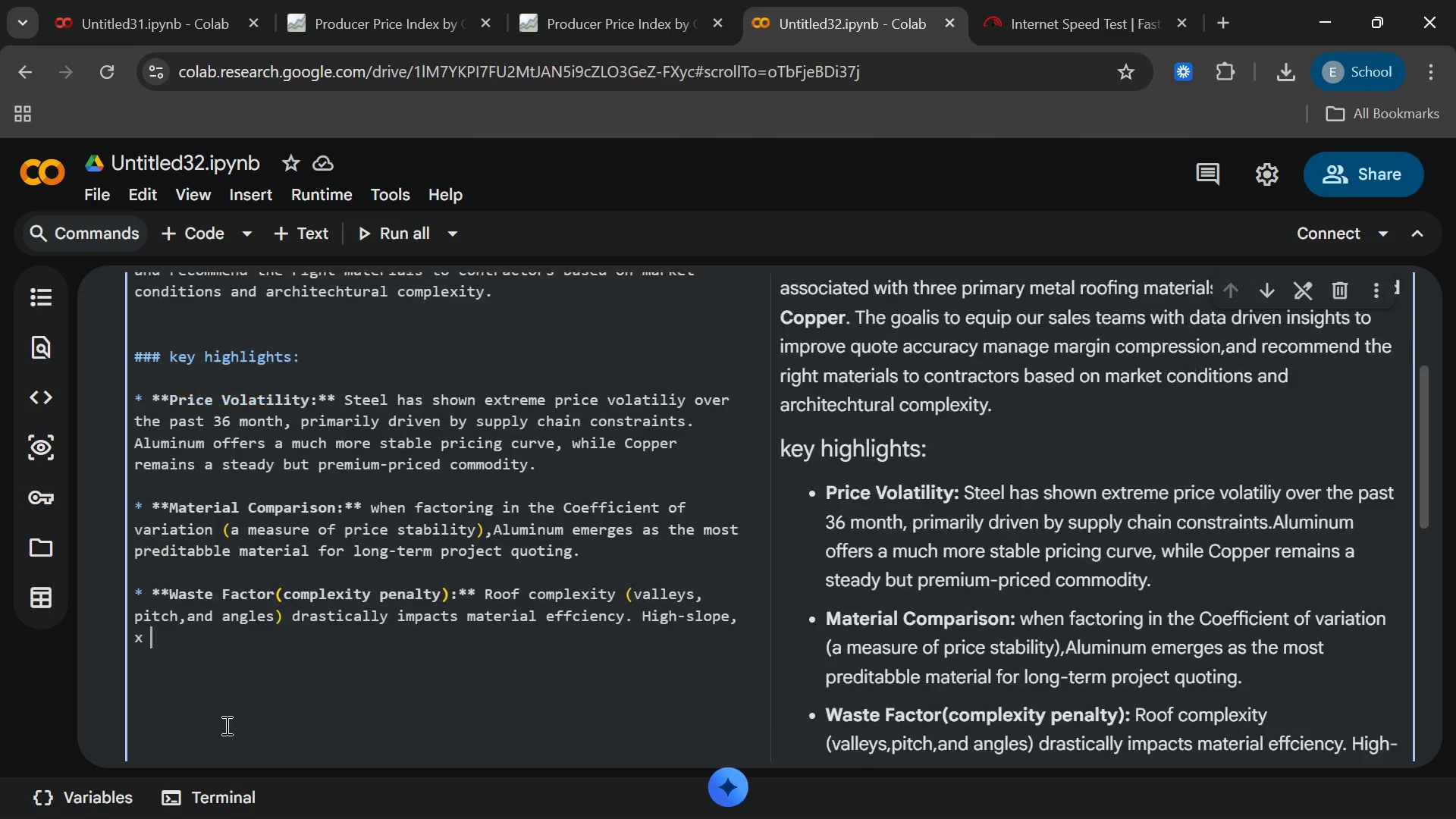 
key(Control+Z)
 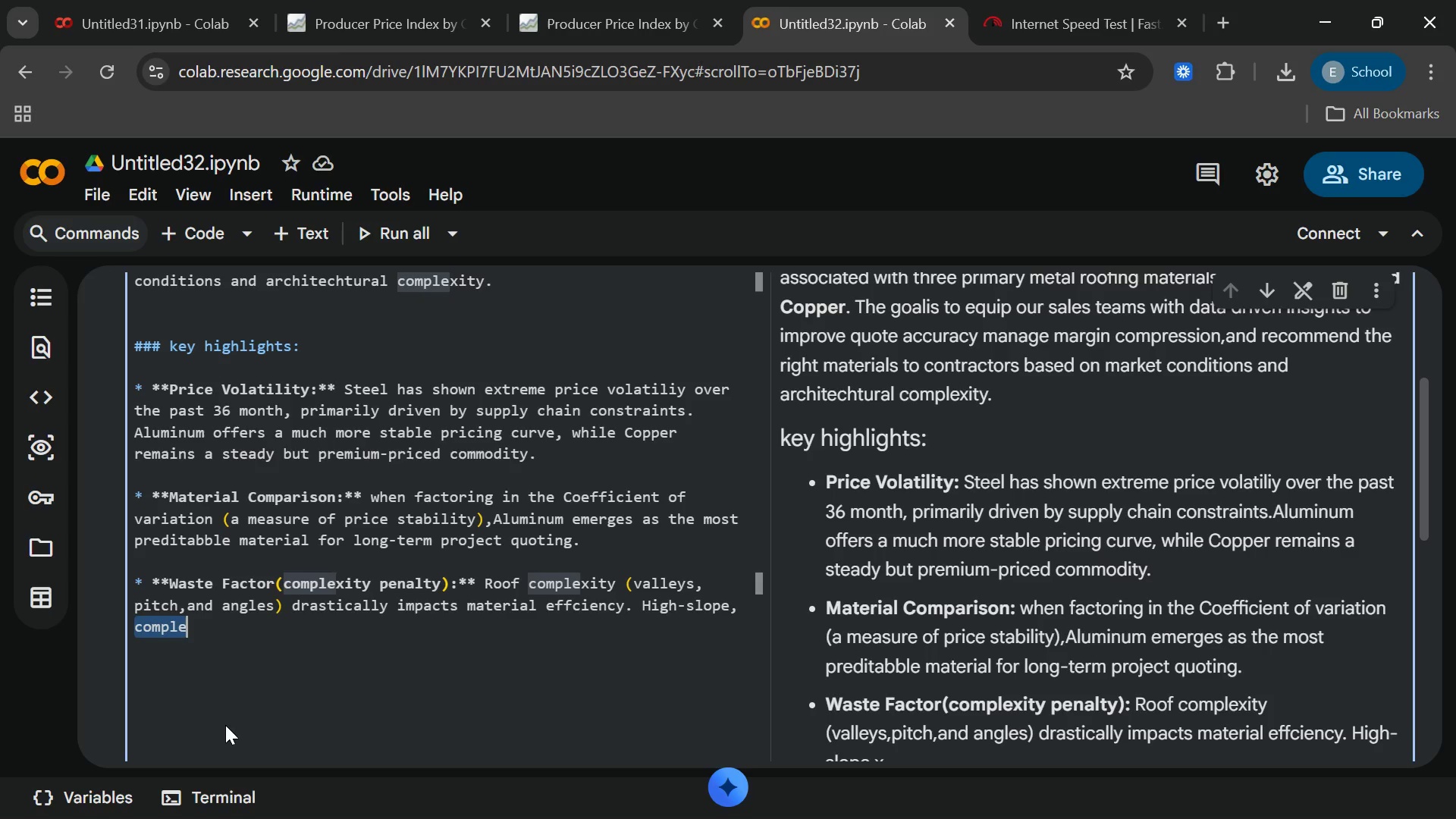 
key(Control+Z)
 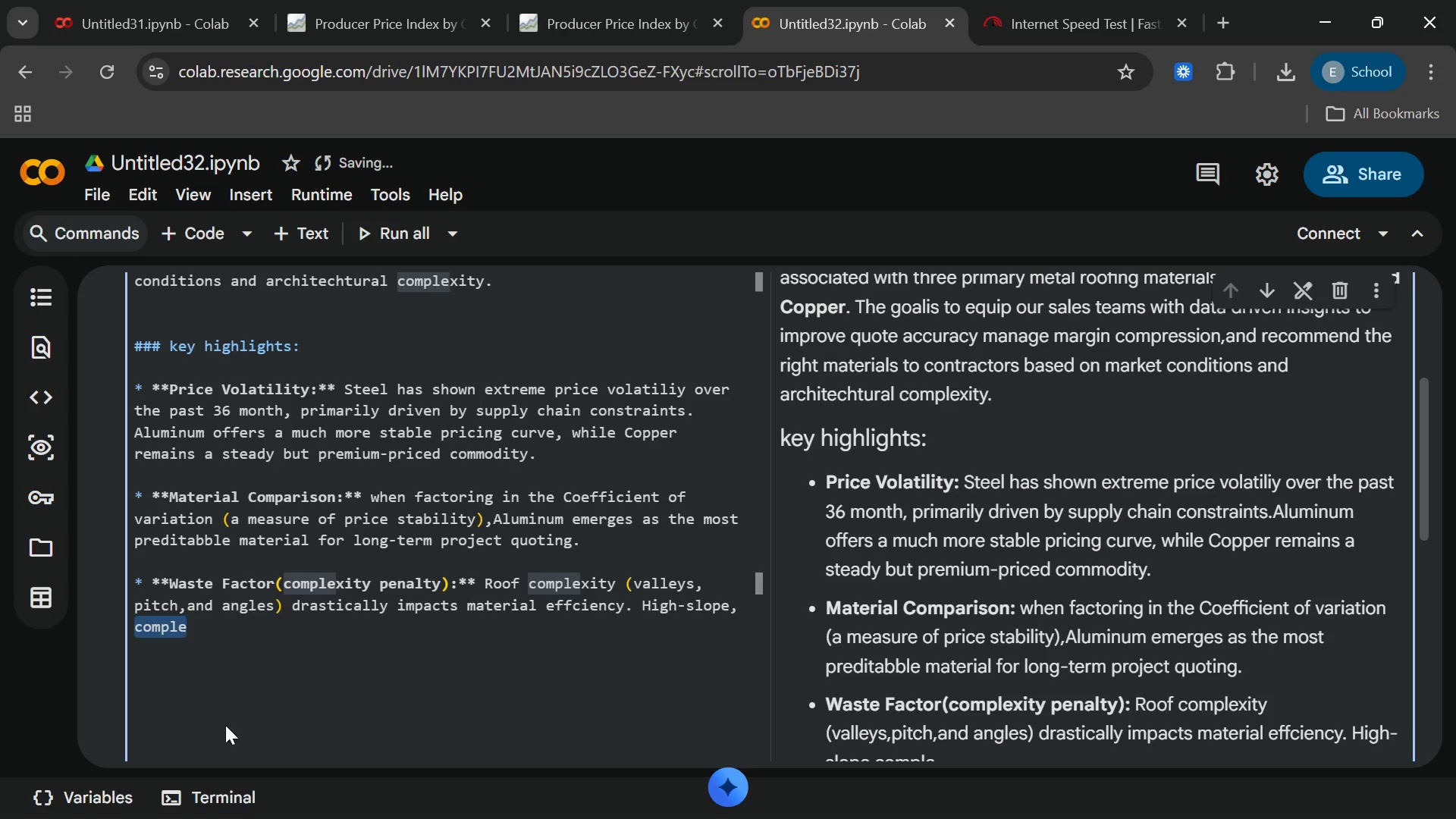 
left_click([225, 725])
 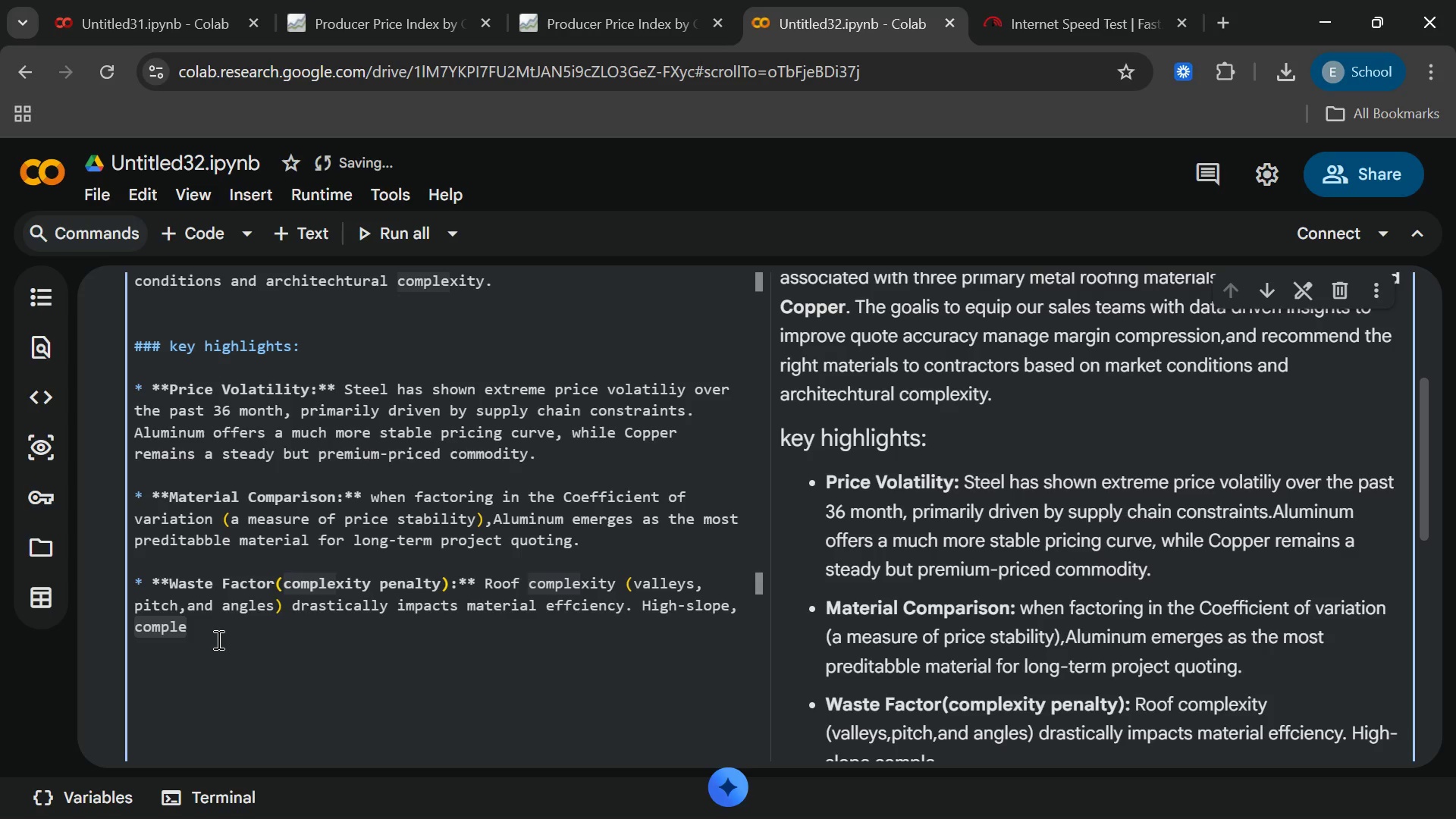 
left_click([215, 639])
 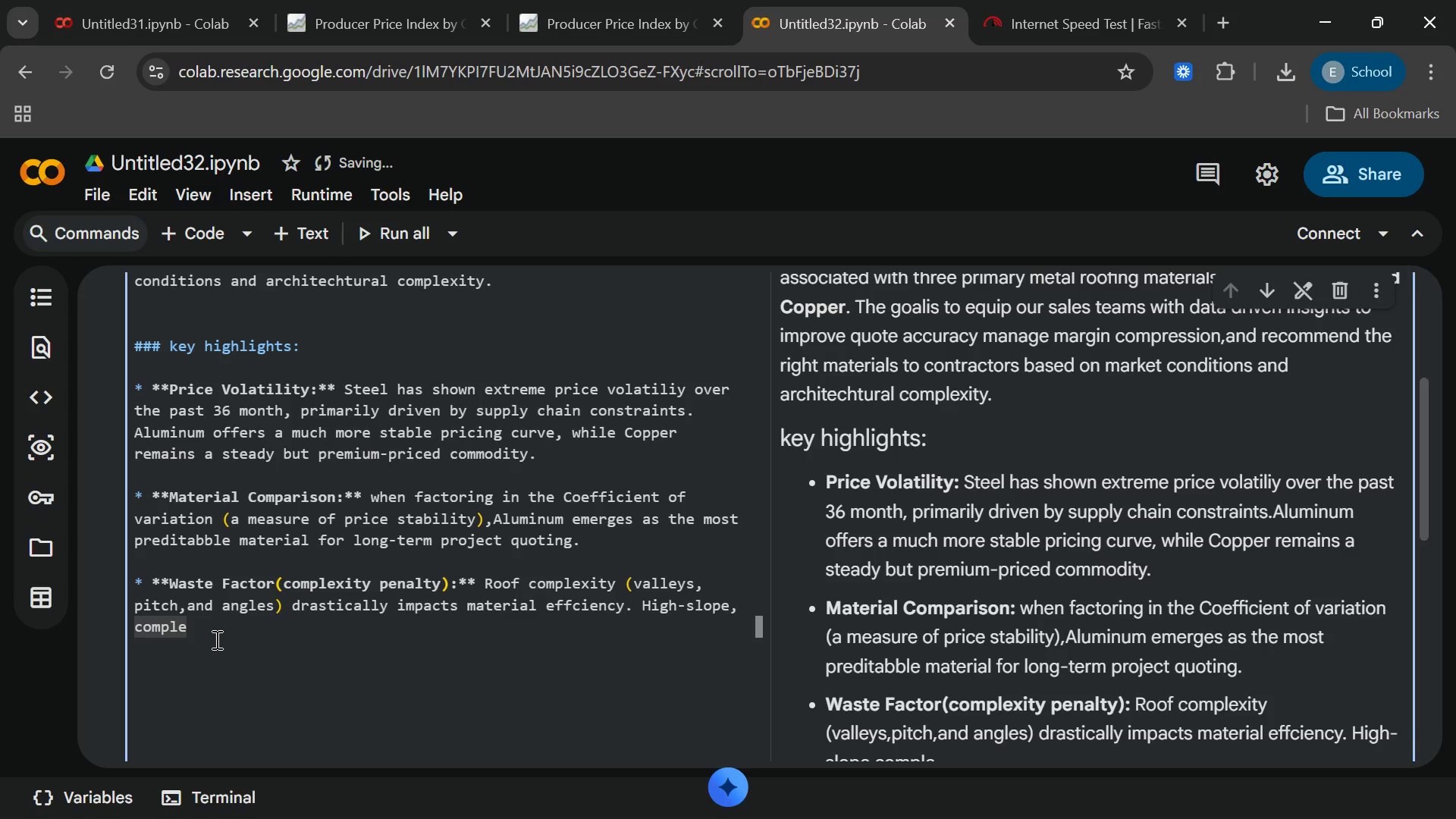 
key(X)
 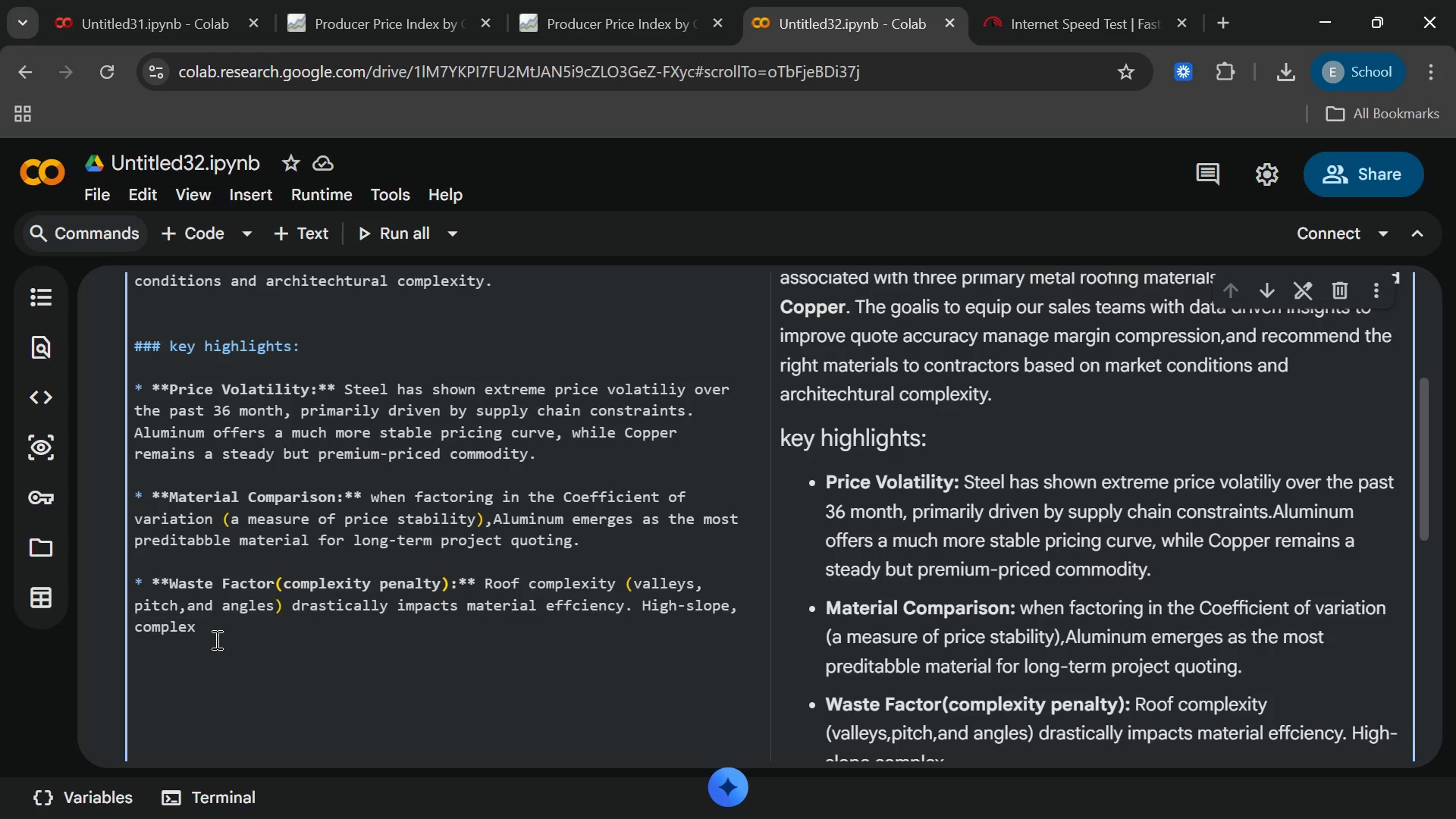 
wait(7.73)
 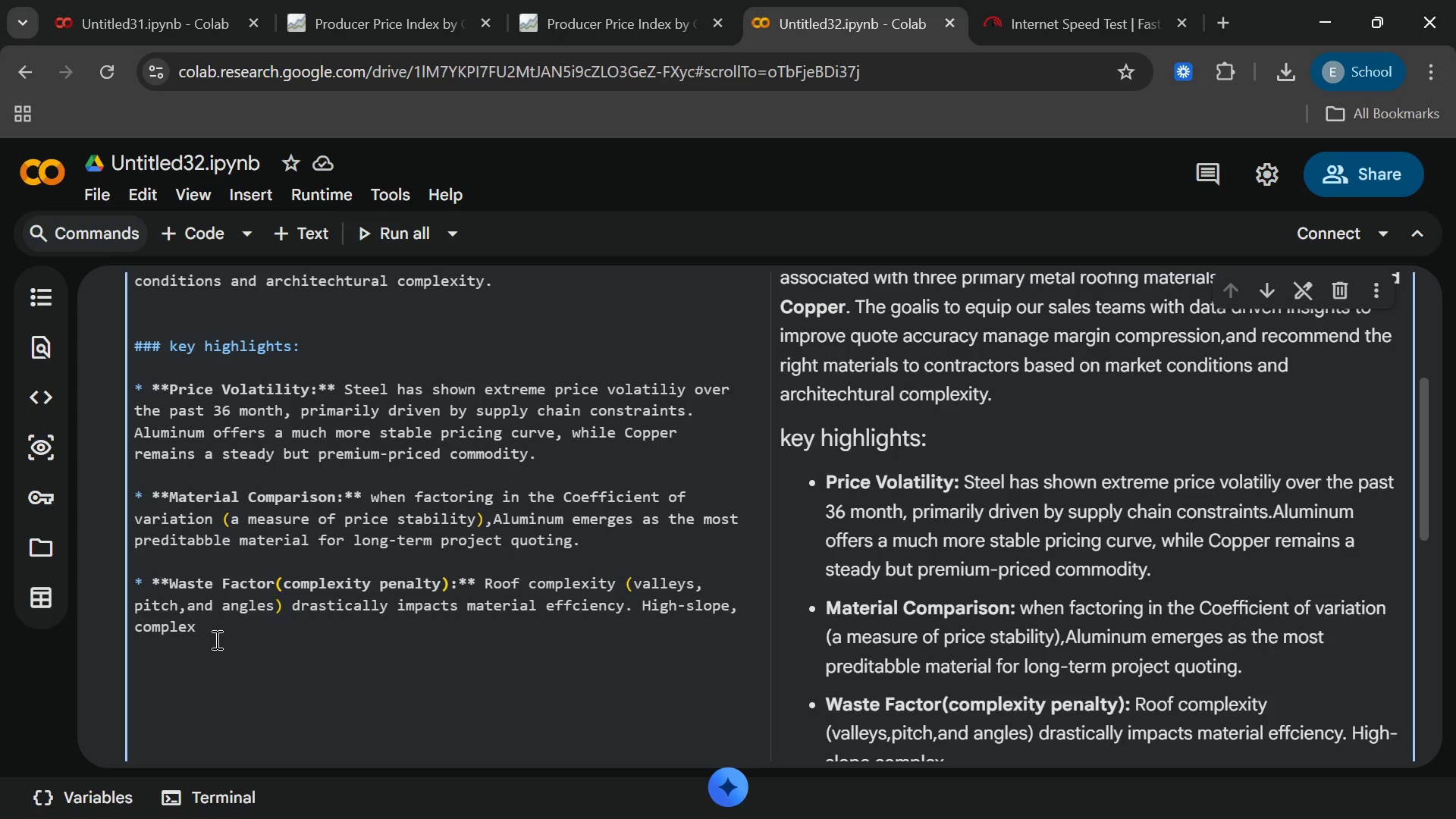 
type( roofs experience waste rates up to18-)
key(Backspace)
key(Backspace)
key(Backspace)
type( 18-)
 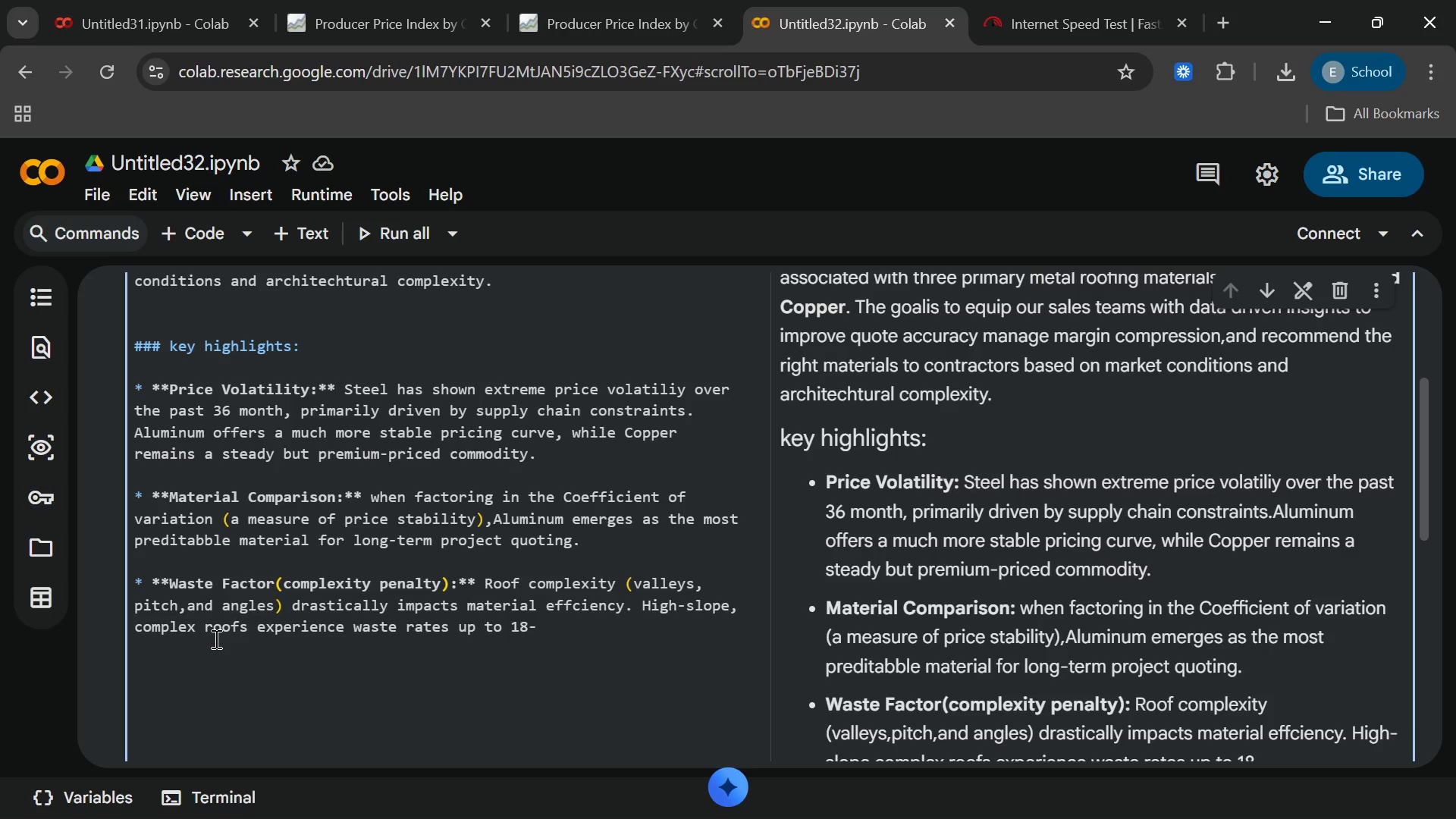 
type(20%,effectively erodig)
key(Backspace)
key(Backspace)
type(ing margins )
 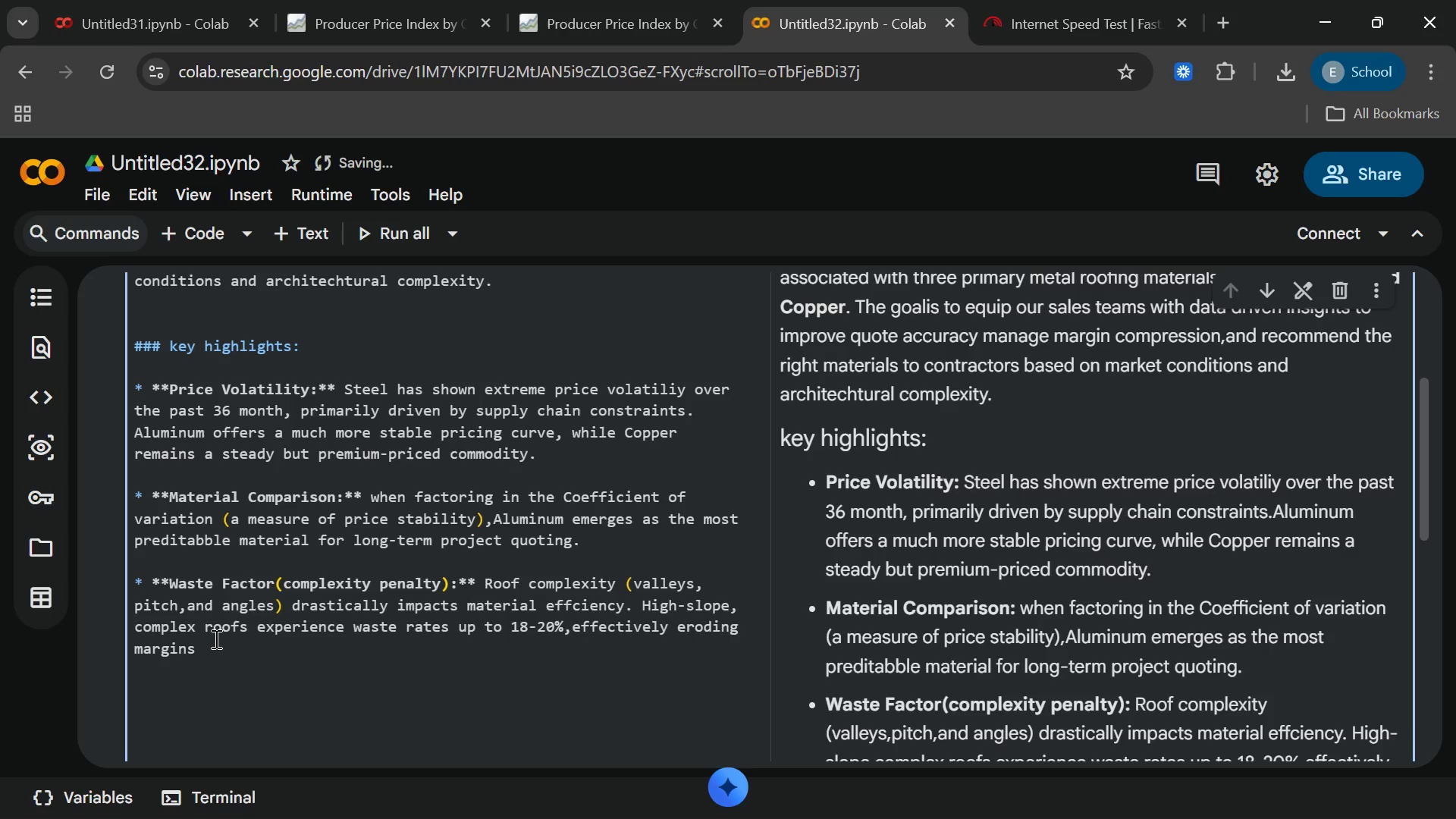 
type(if not)
 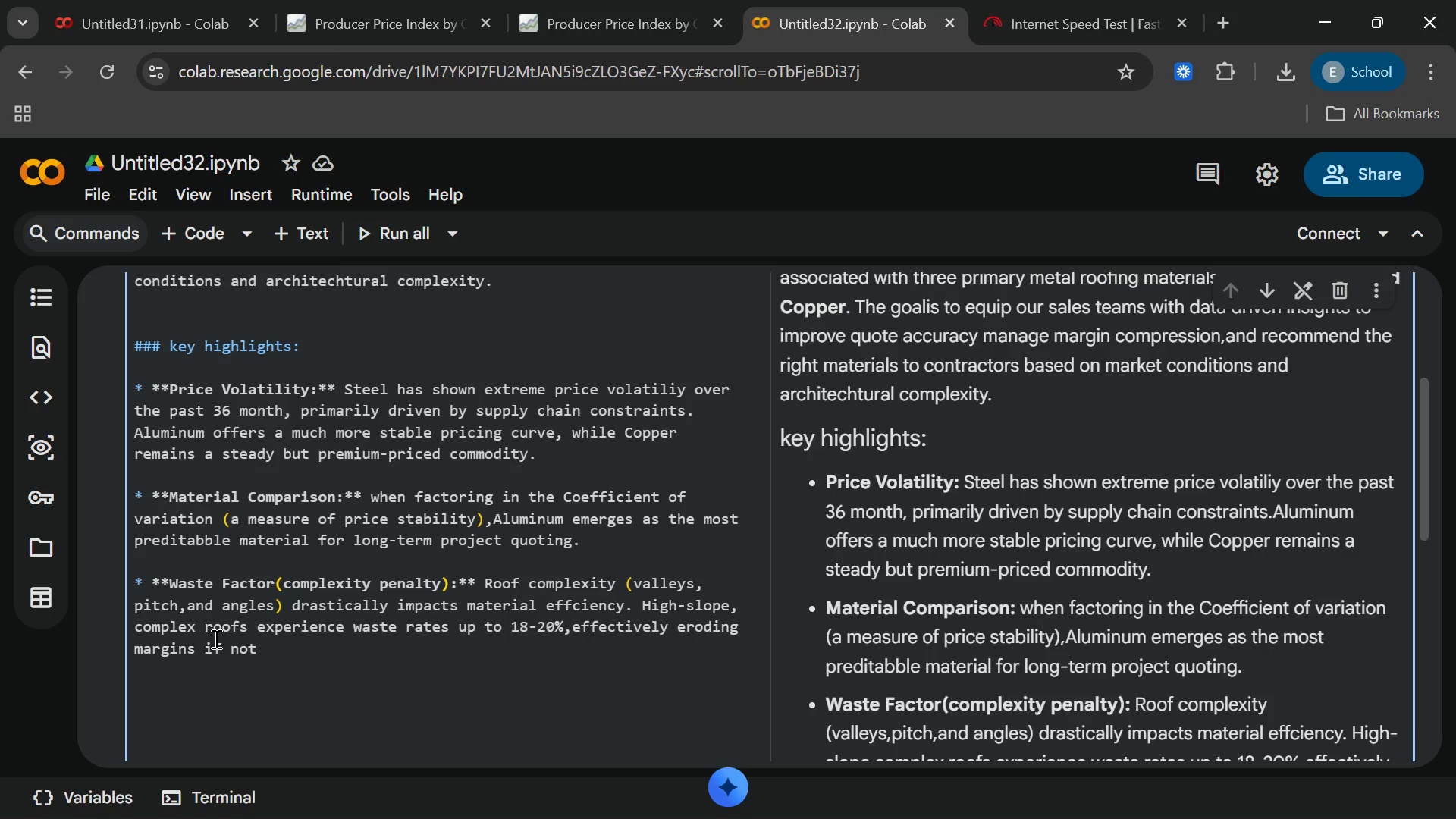 
type( properly quoted.)
 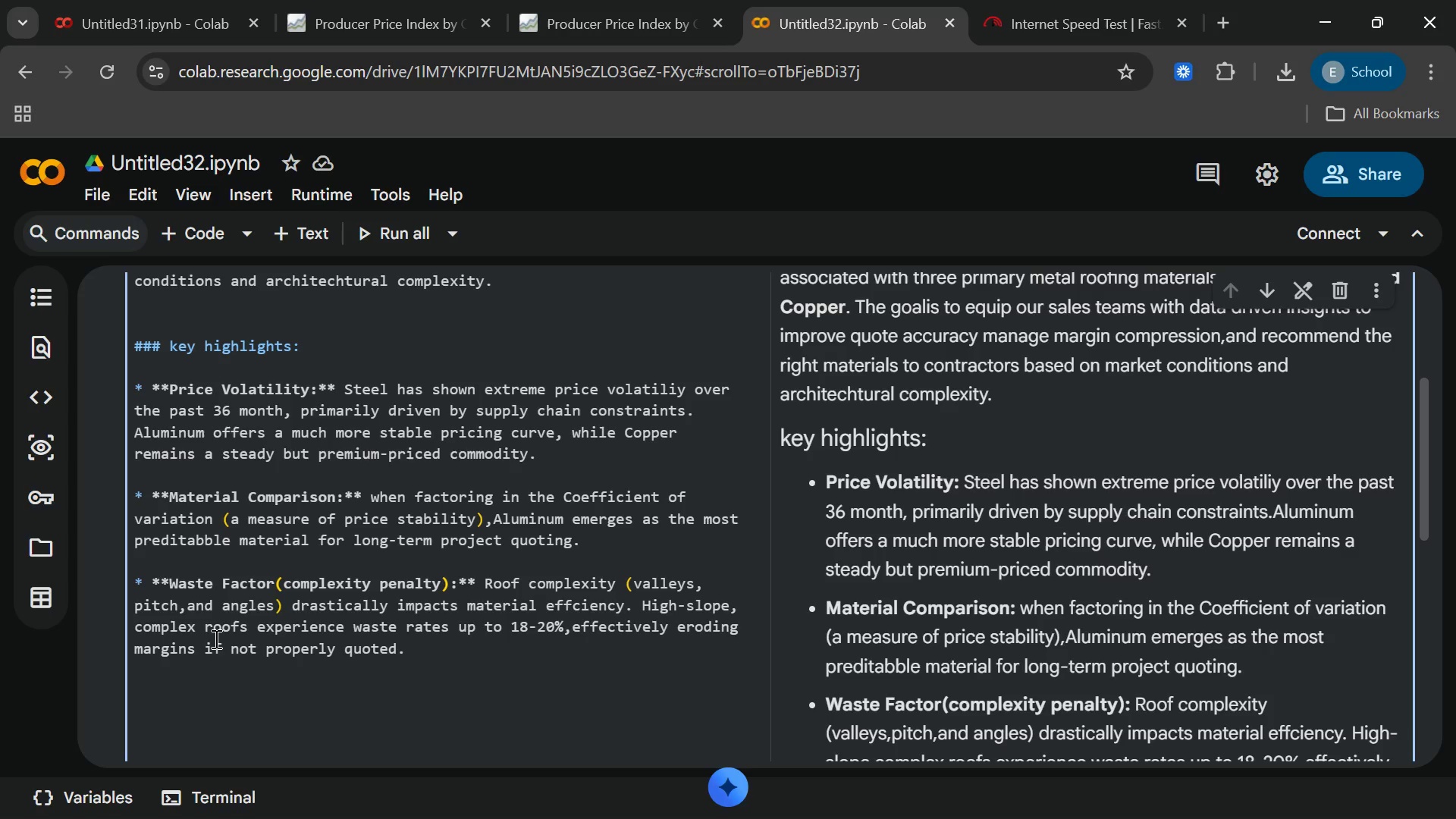 
key(Enter)
 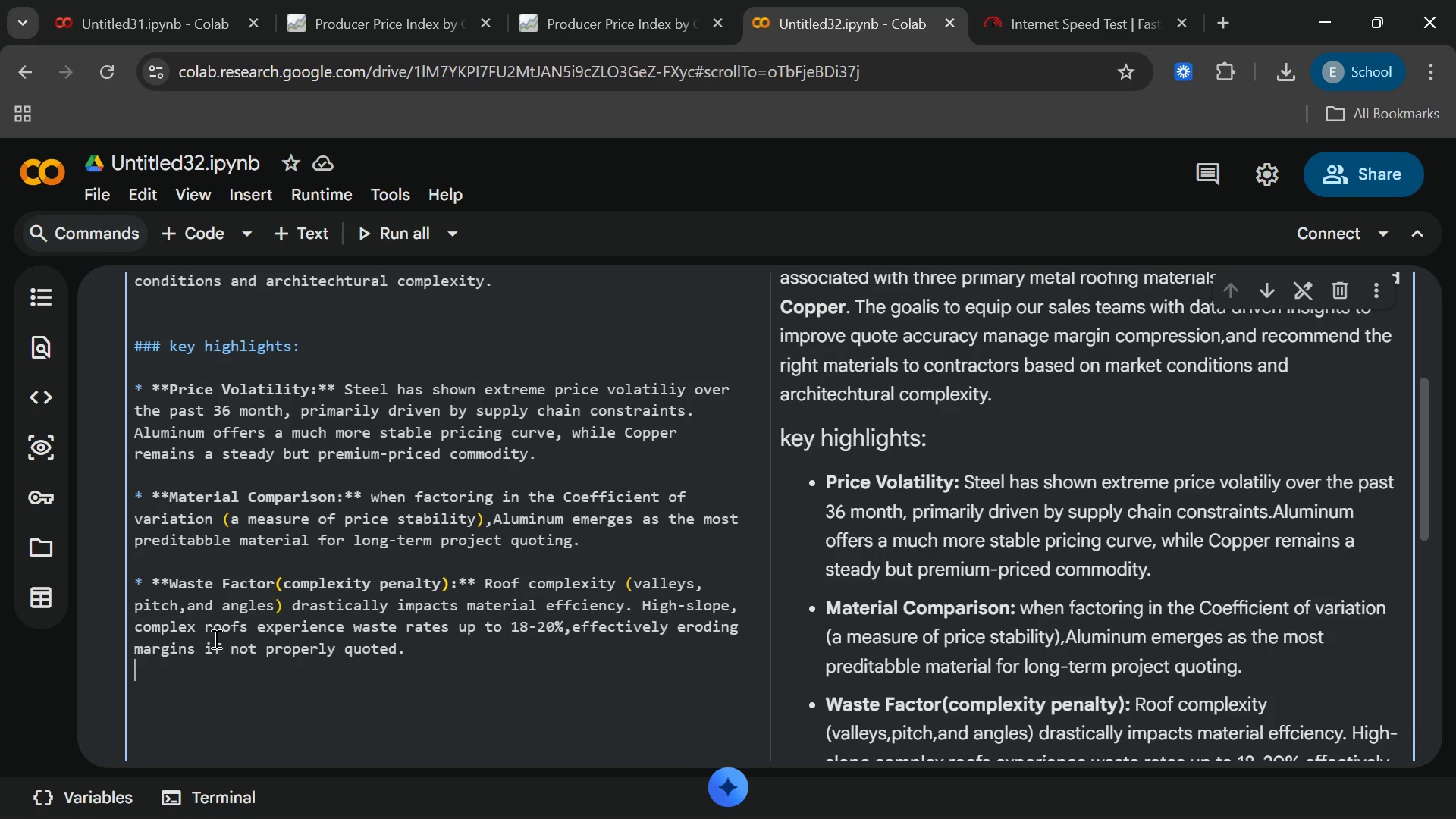 
key(Enter)
 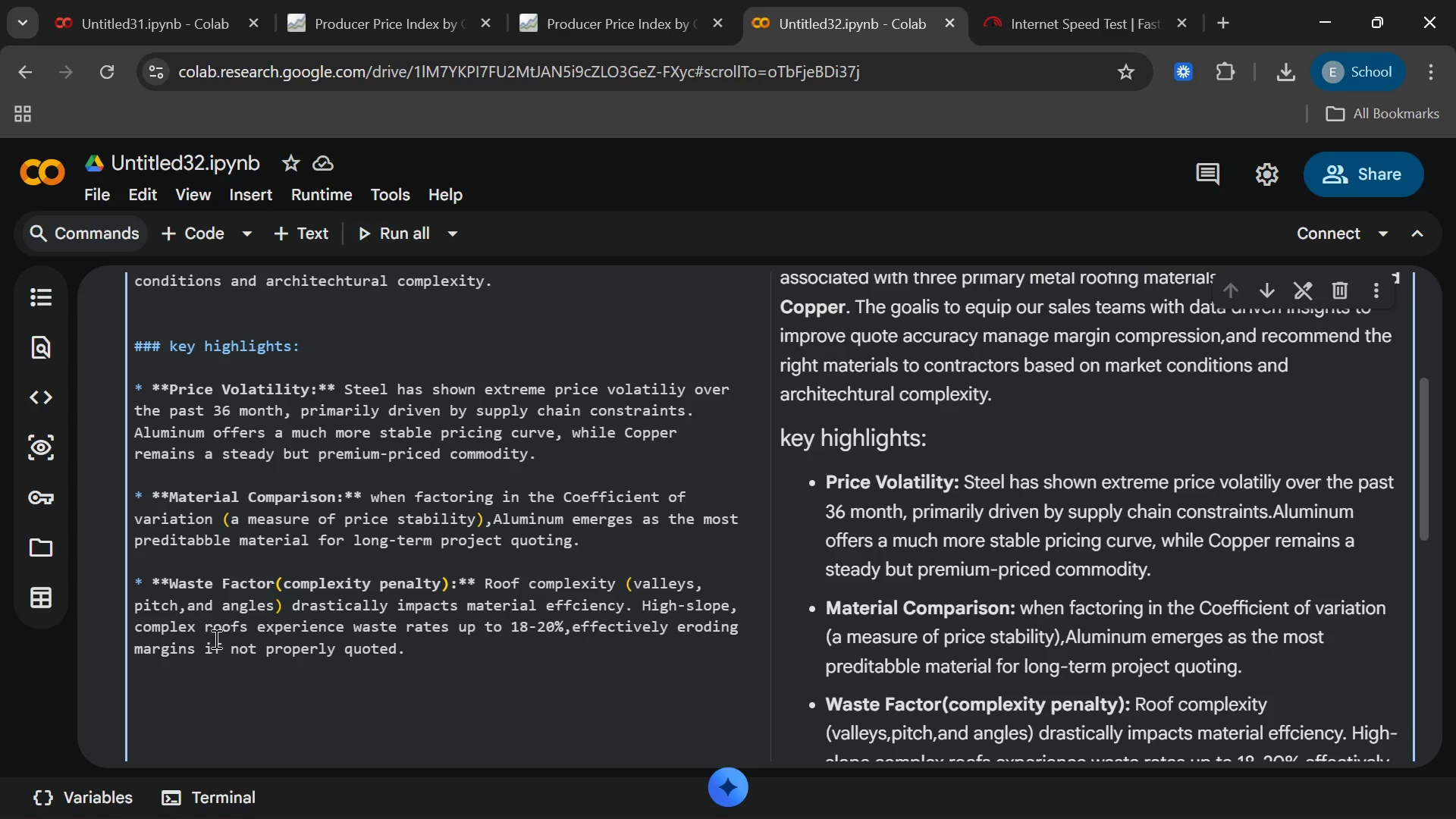 
type(###)
 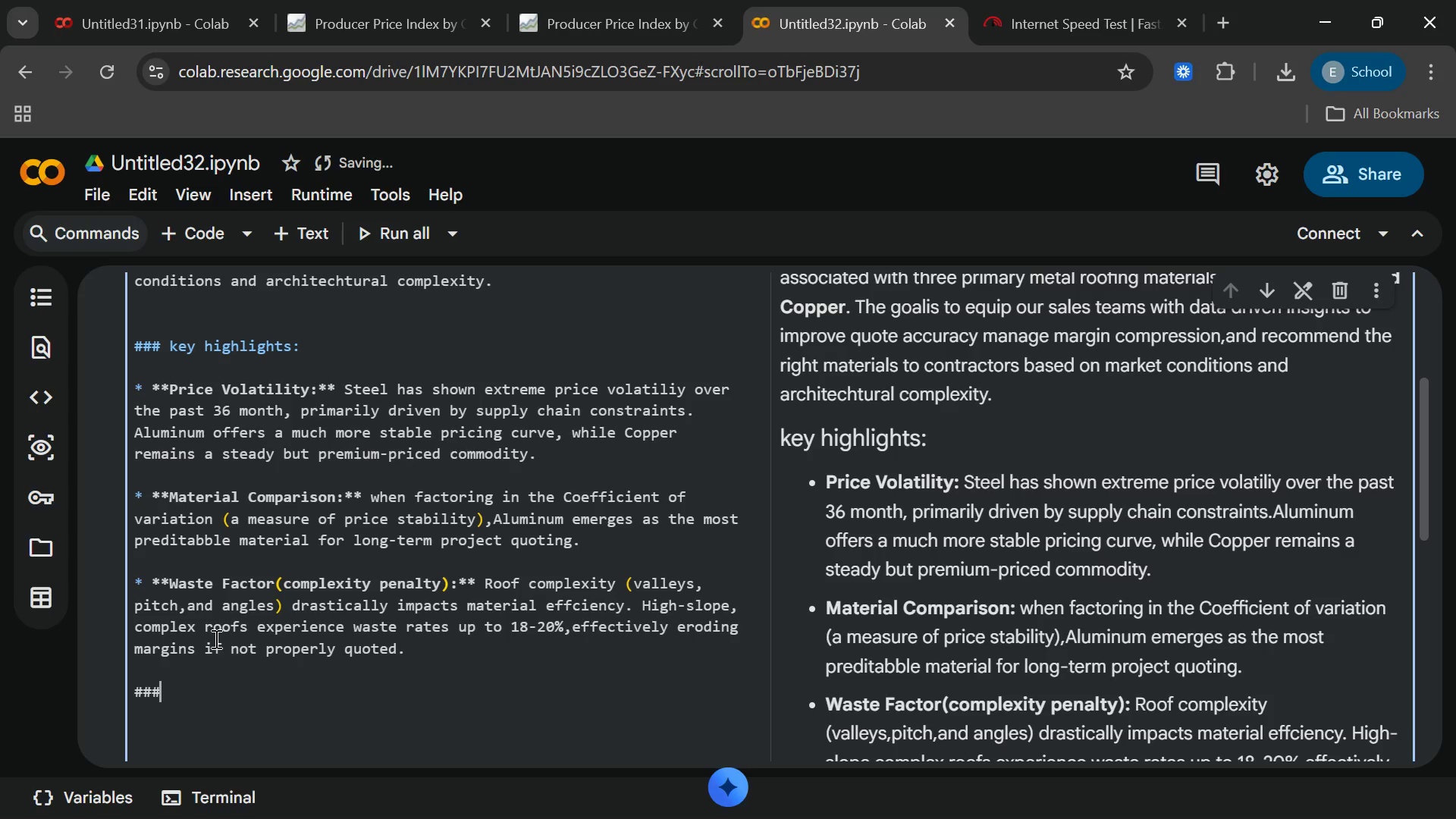 
wait(8.25)
 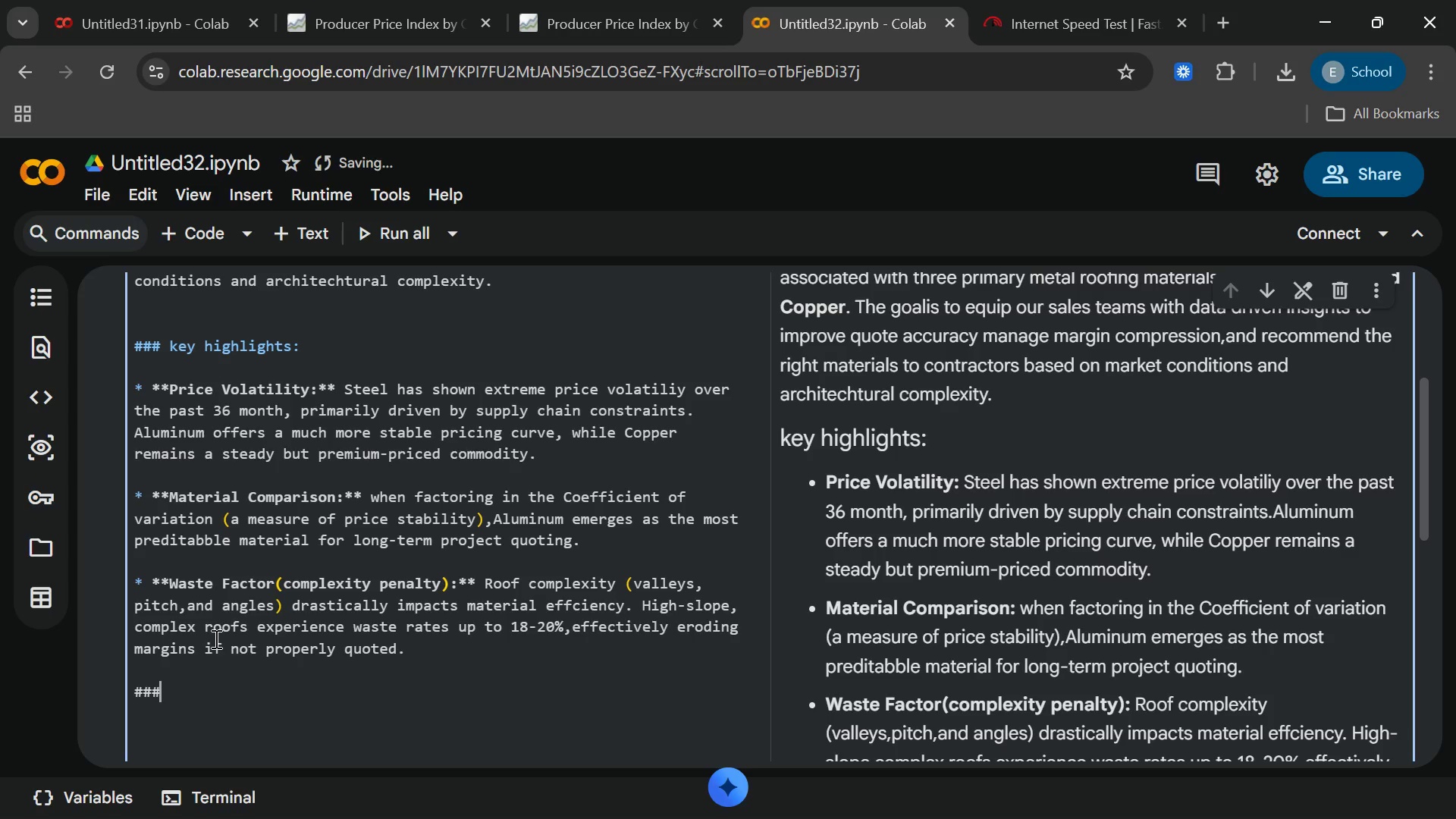 
type( Ky)
key(Backspace)
type(ey Recommendation for sales Teams:)
 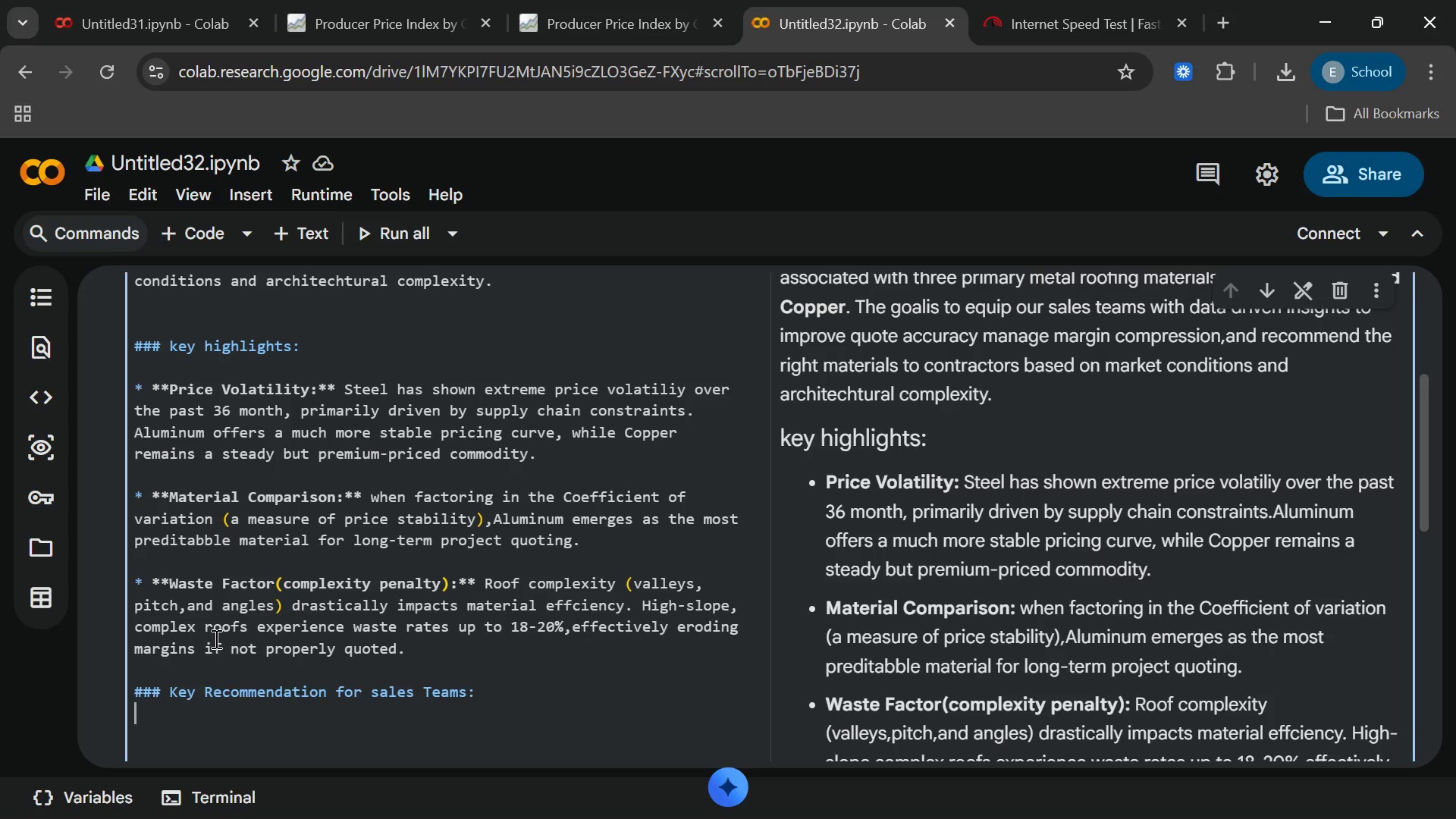 
 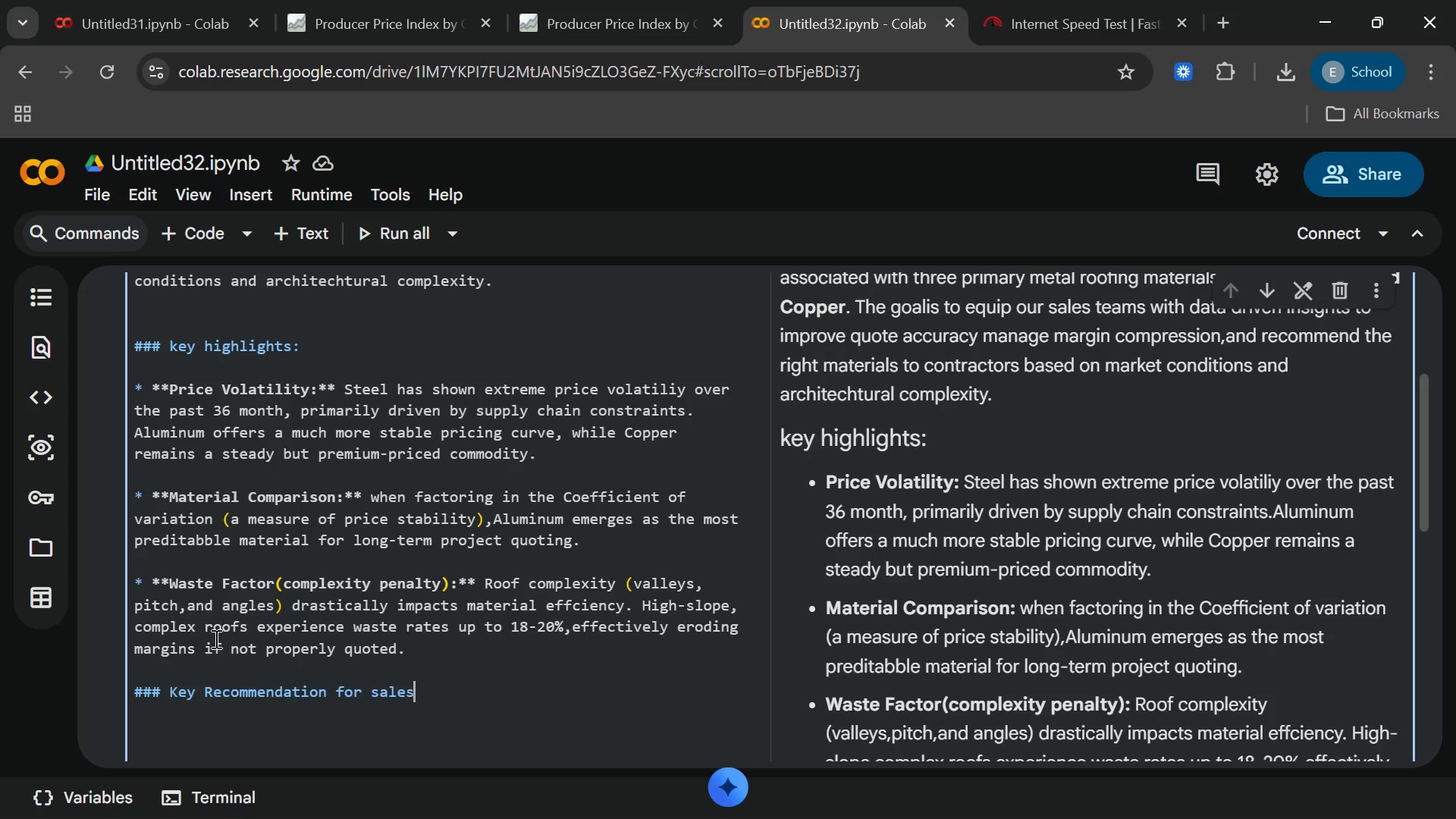 
key(Enter)
 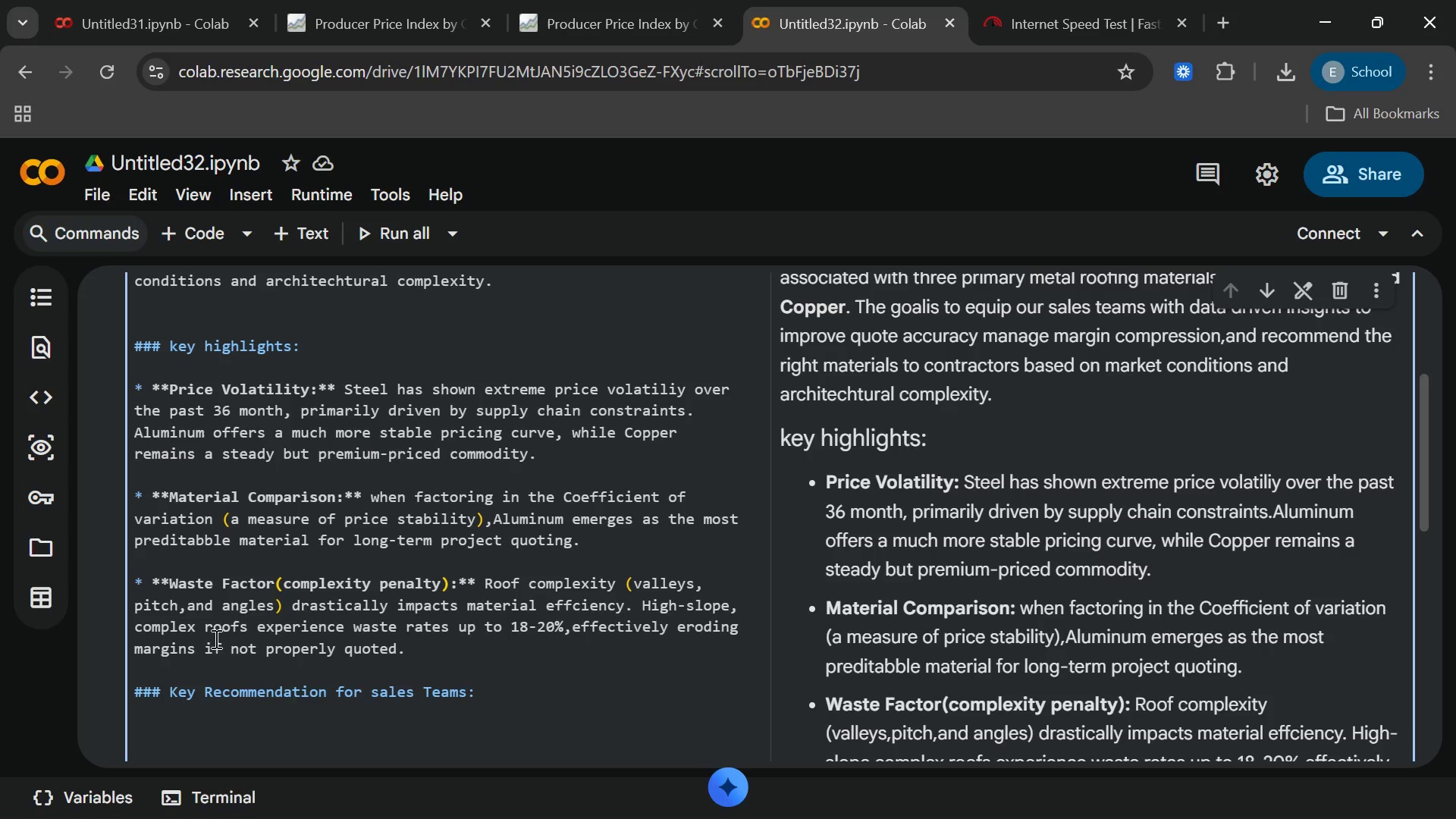 
key(Enter)
 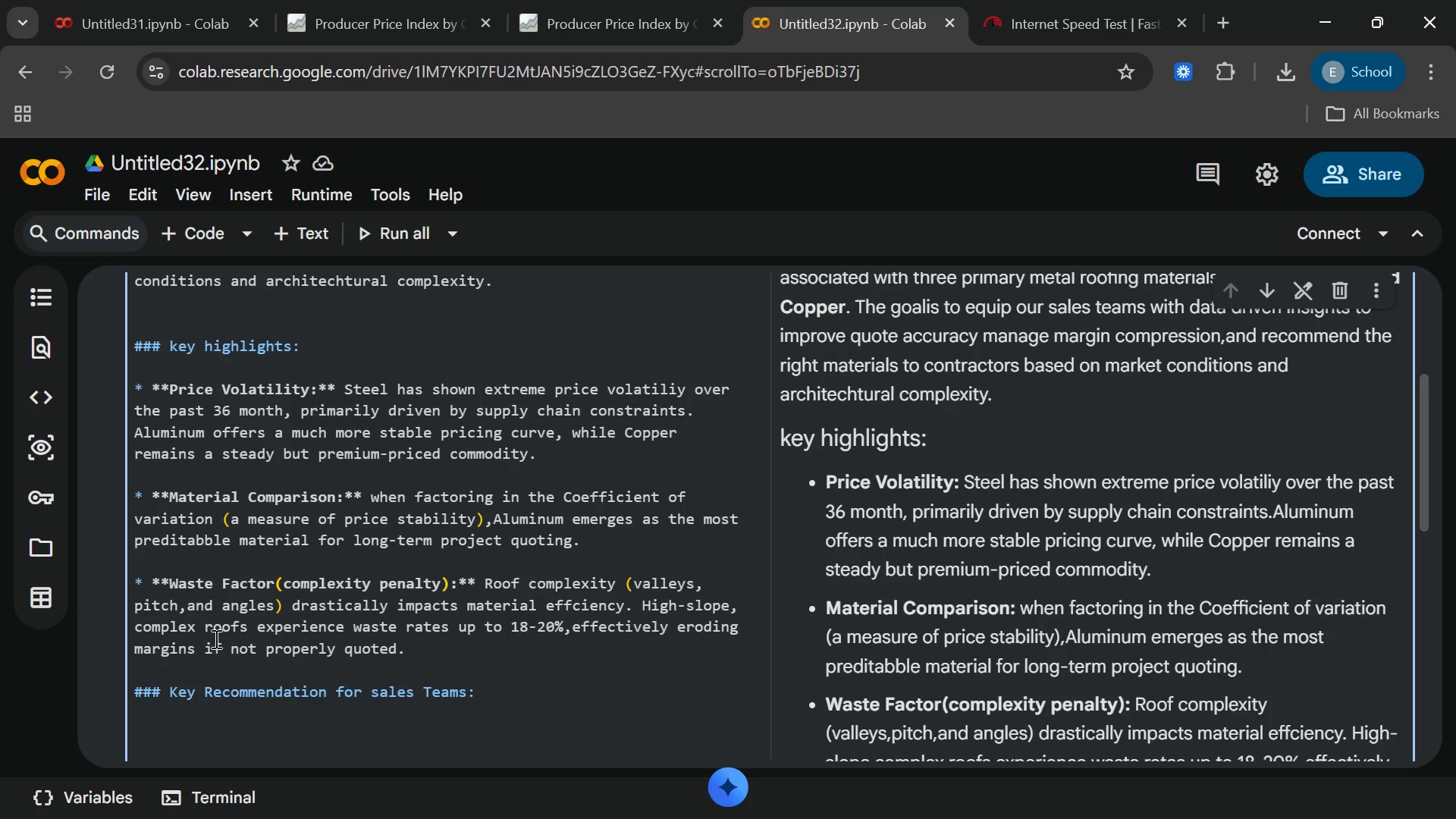 
type(**Implemn)
key(Backspace)
type(ent)
 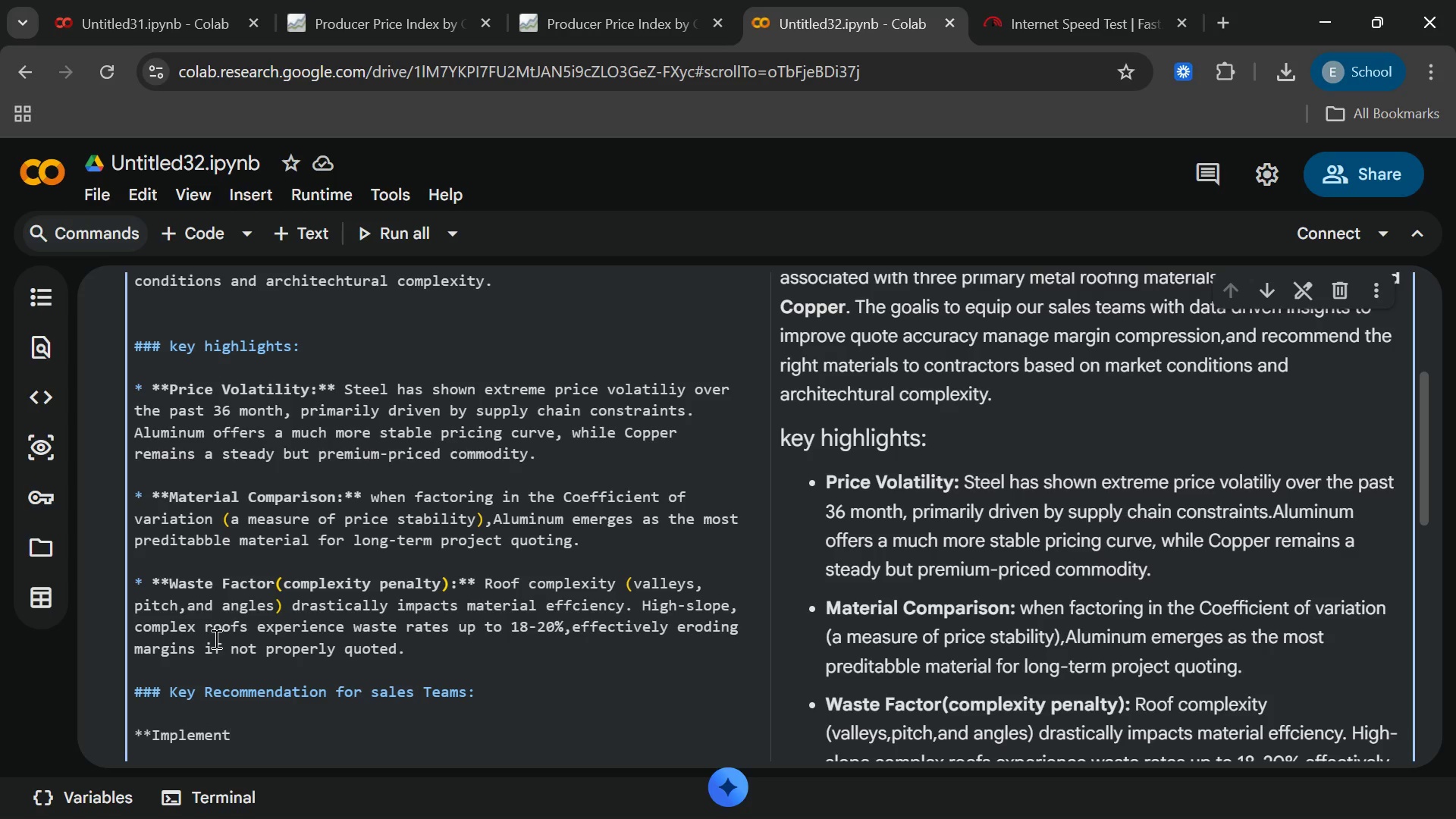 
type( 14-dat)
 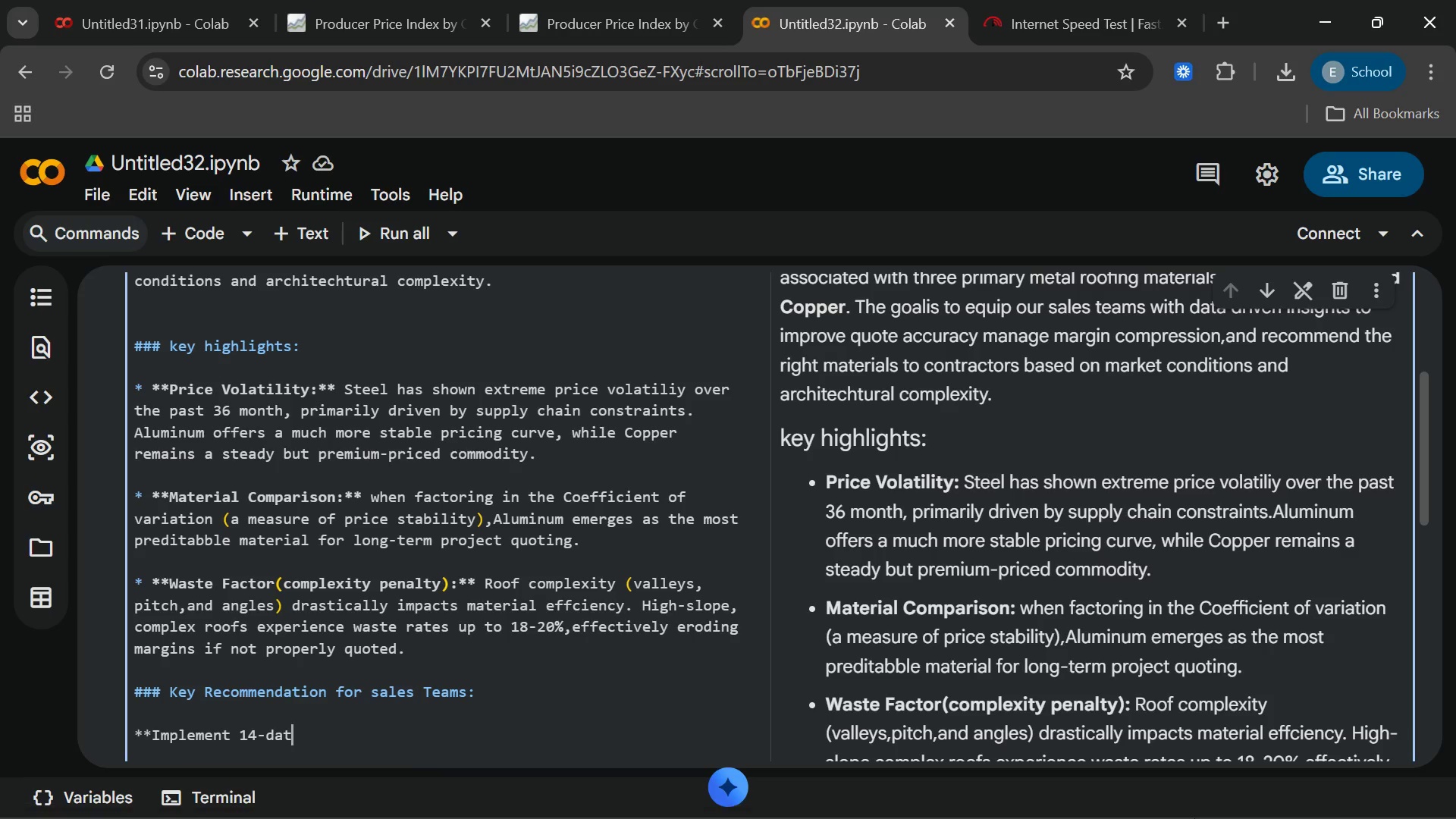 
wait(5.28)
 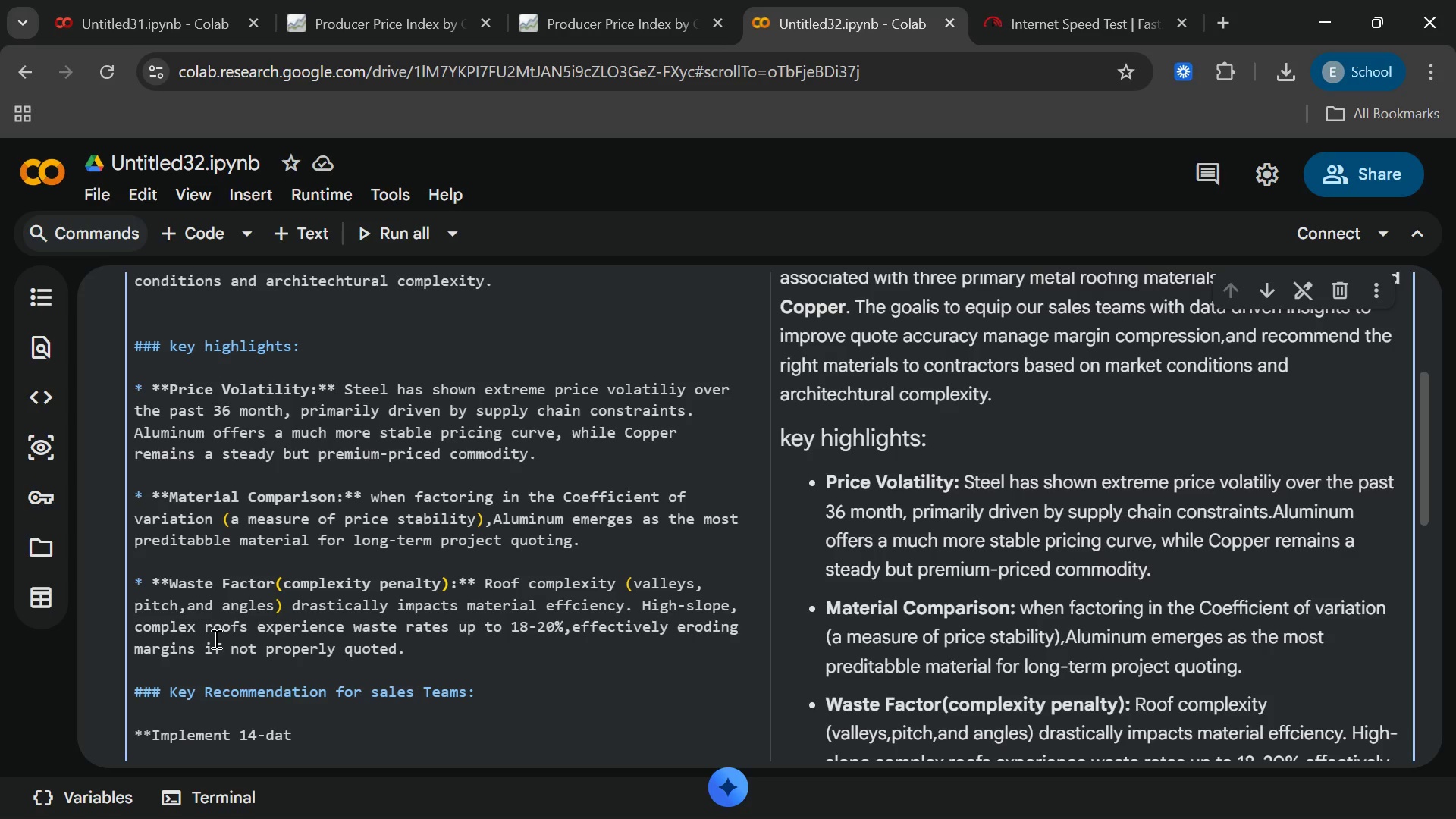 
left_click([1289, 802])
 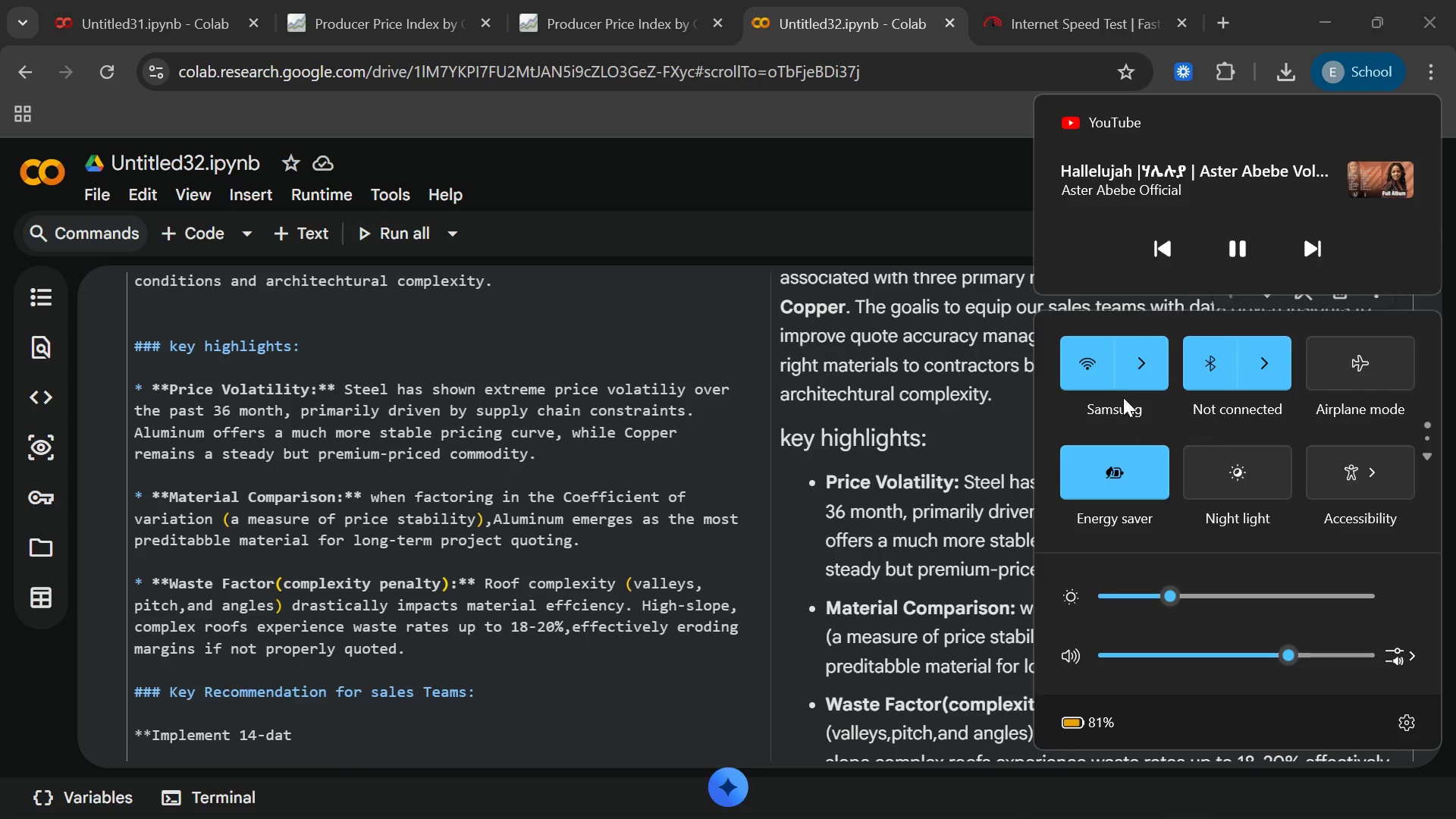 
left_click([1138, 373])
 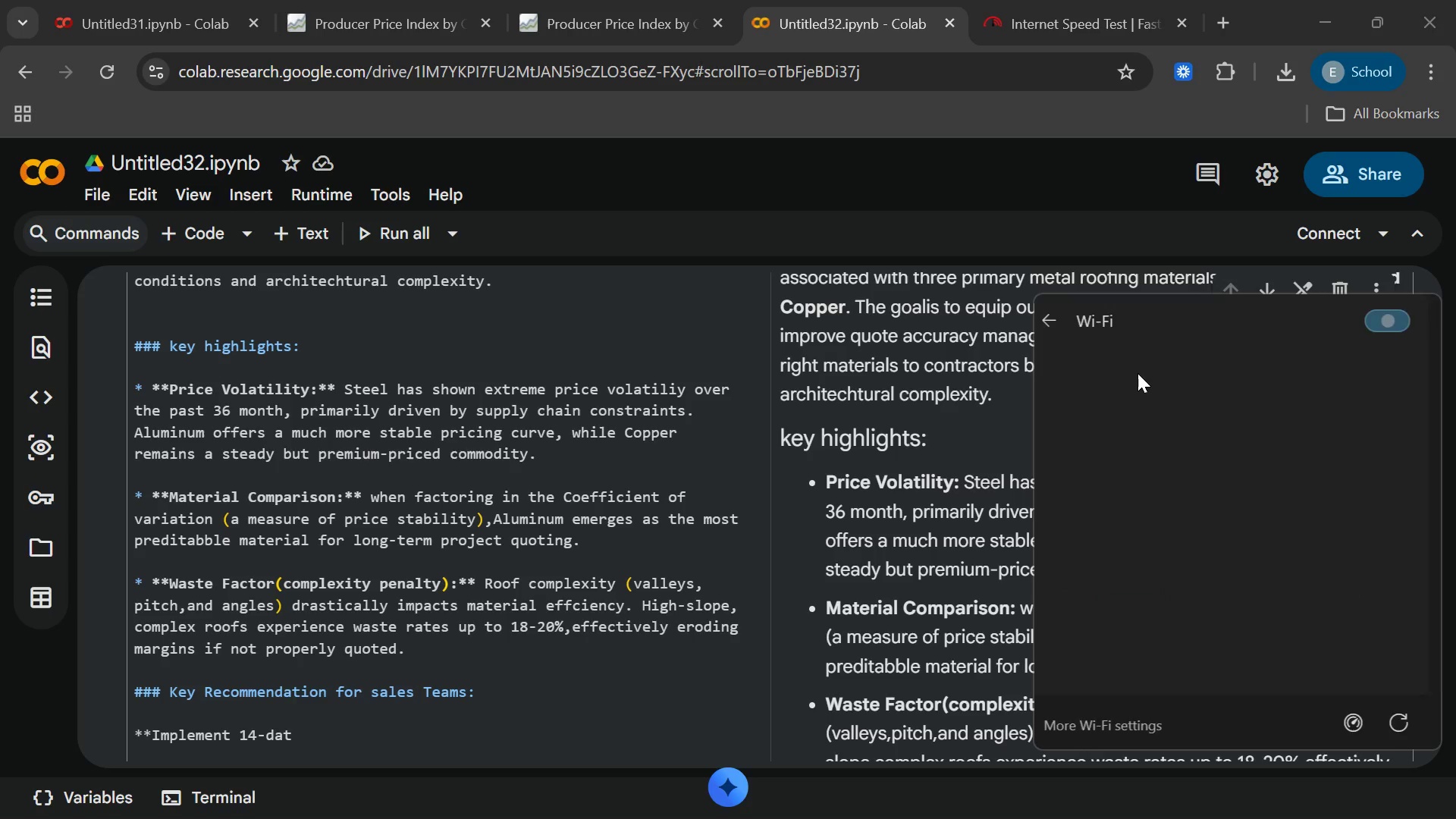 
scroll: coordinate [1138, 373], scroll_direction: up, amount: 15.0
 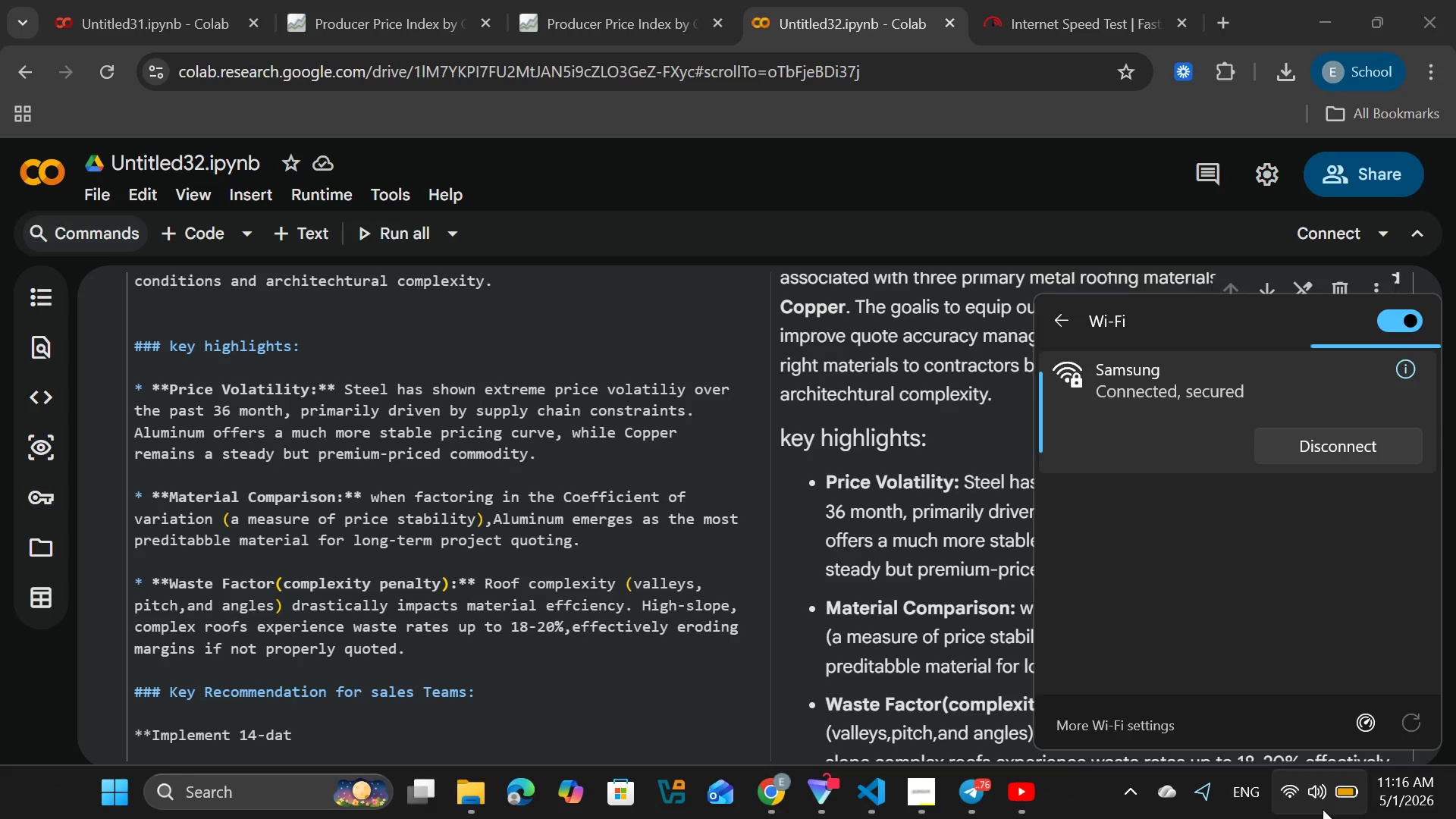 
left_click([1322, 804])
 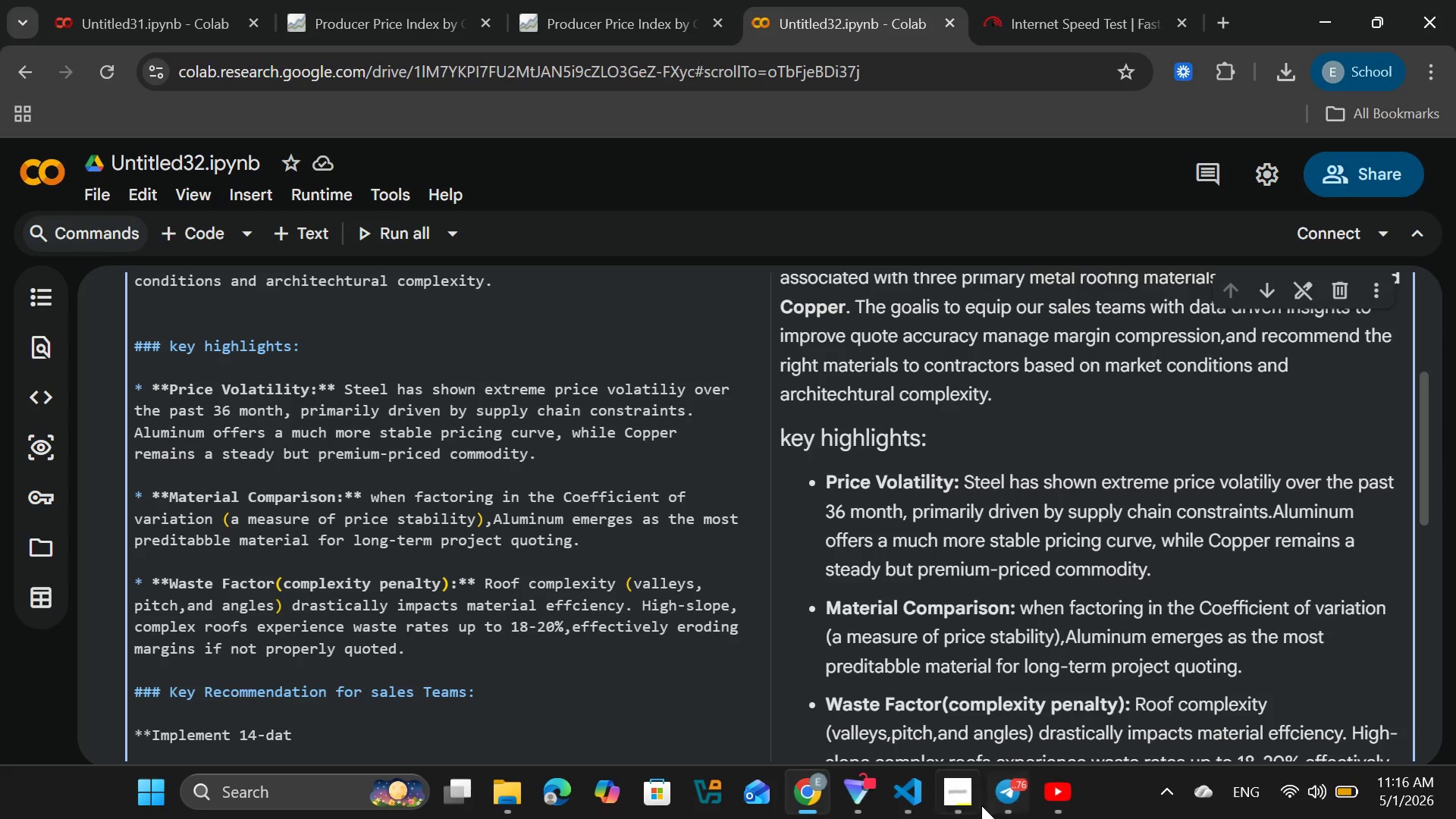 
left_click([952, 803])